 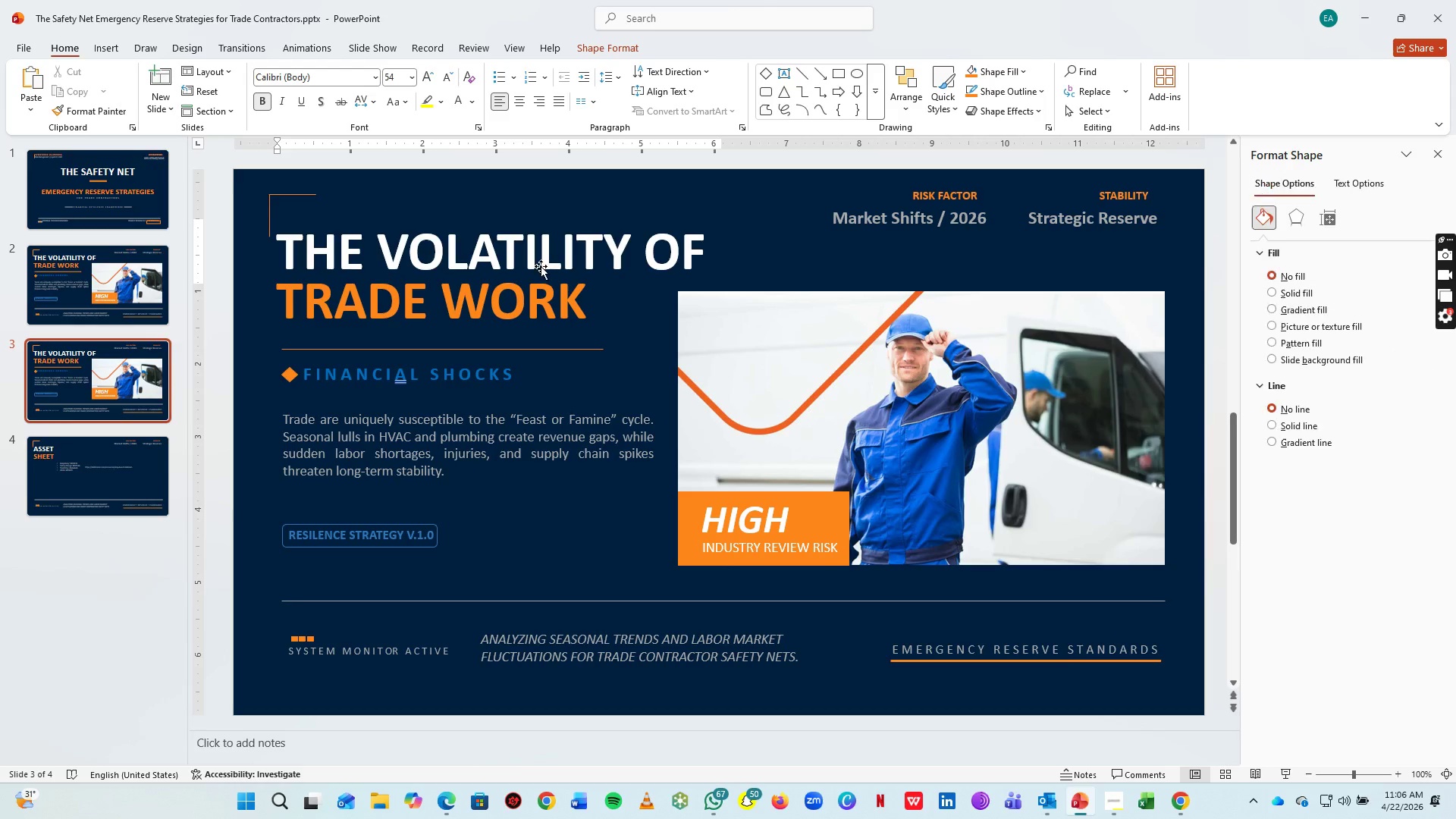 
key(Control+A)
 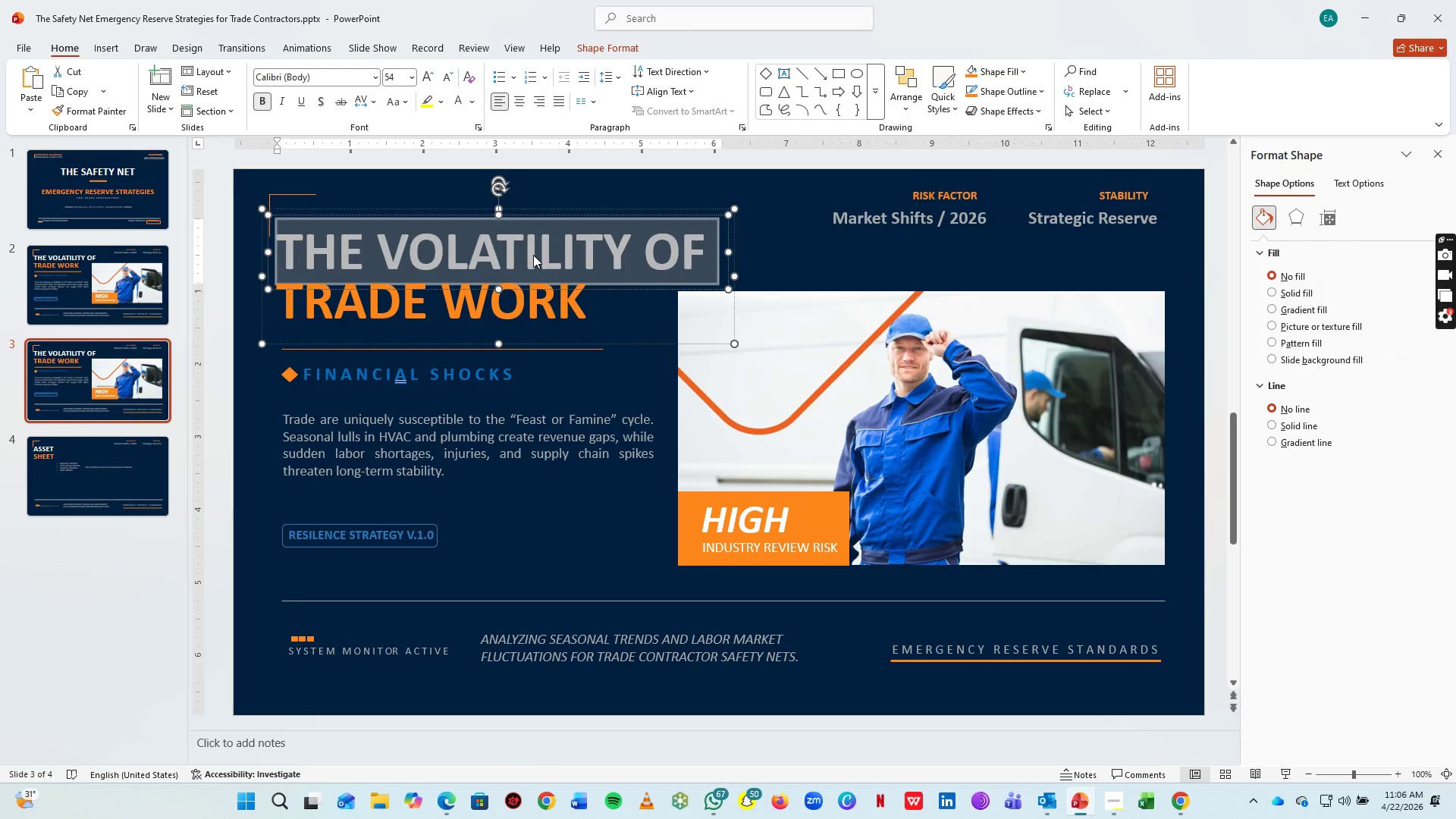 
type(EQUIPMENT FAILURE)
 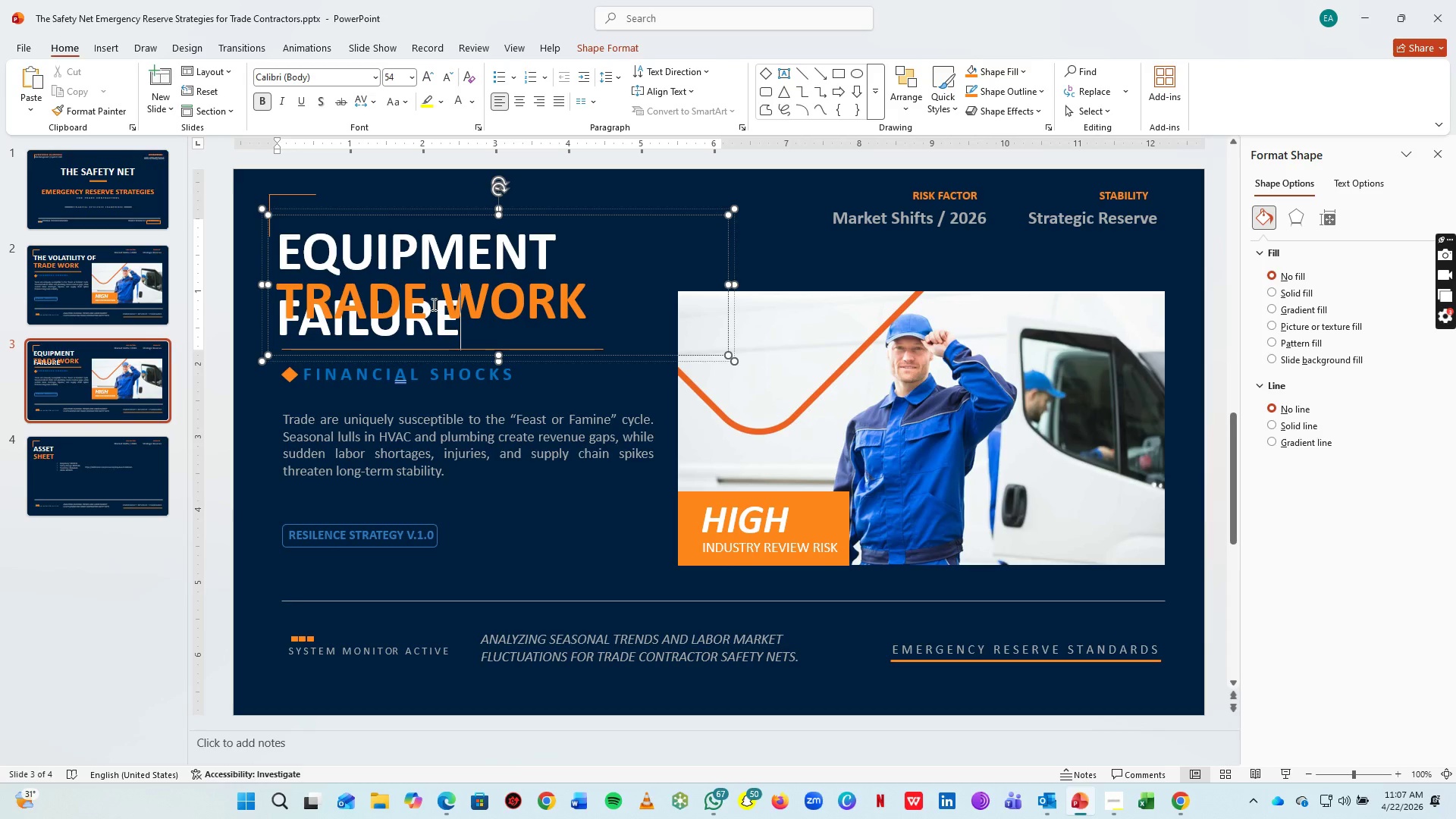 
wait(7.89)
 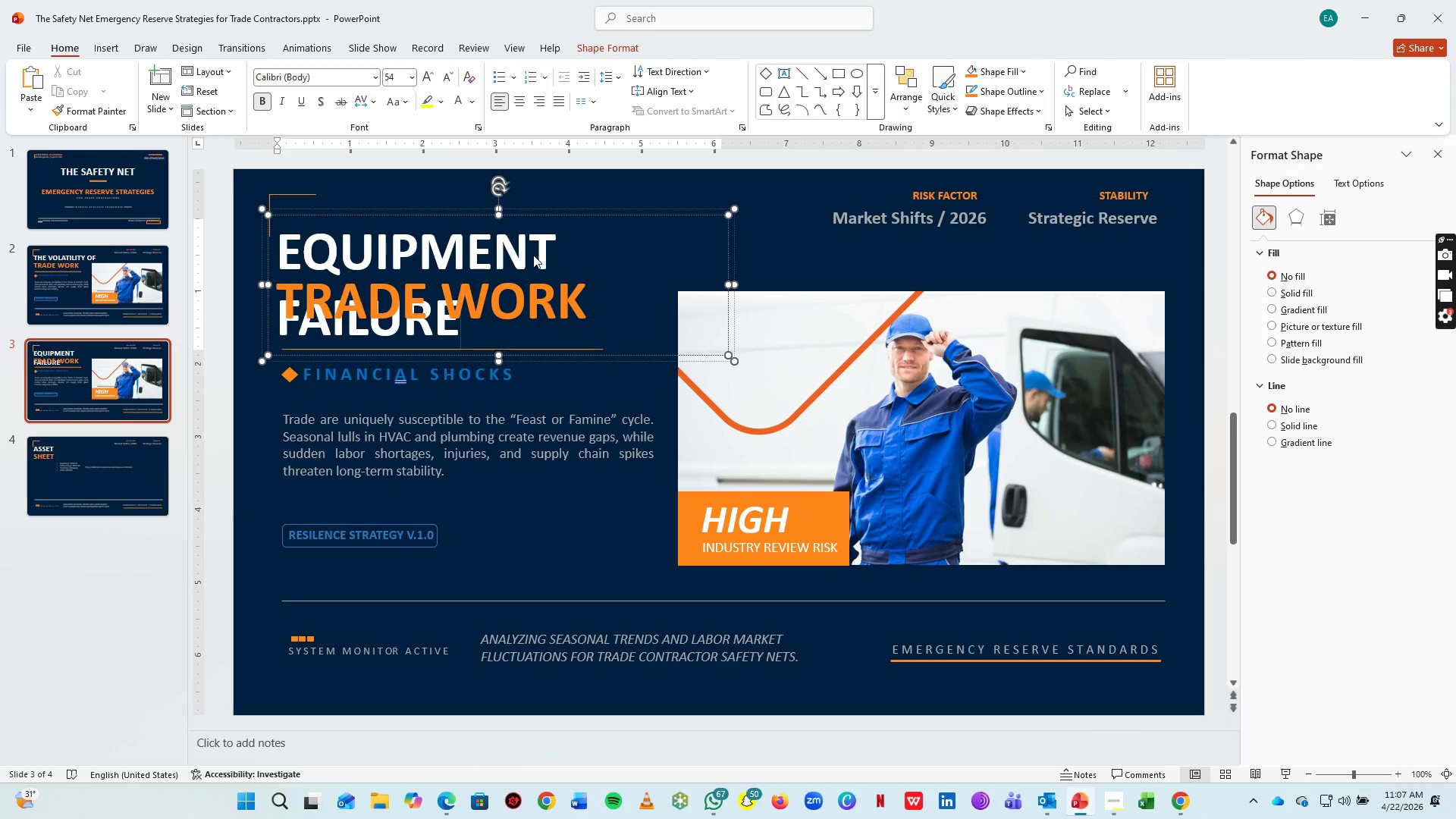 
left_click_drag(start_coordinate=[730, 285], to_coordinate=[816, 287])
 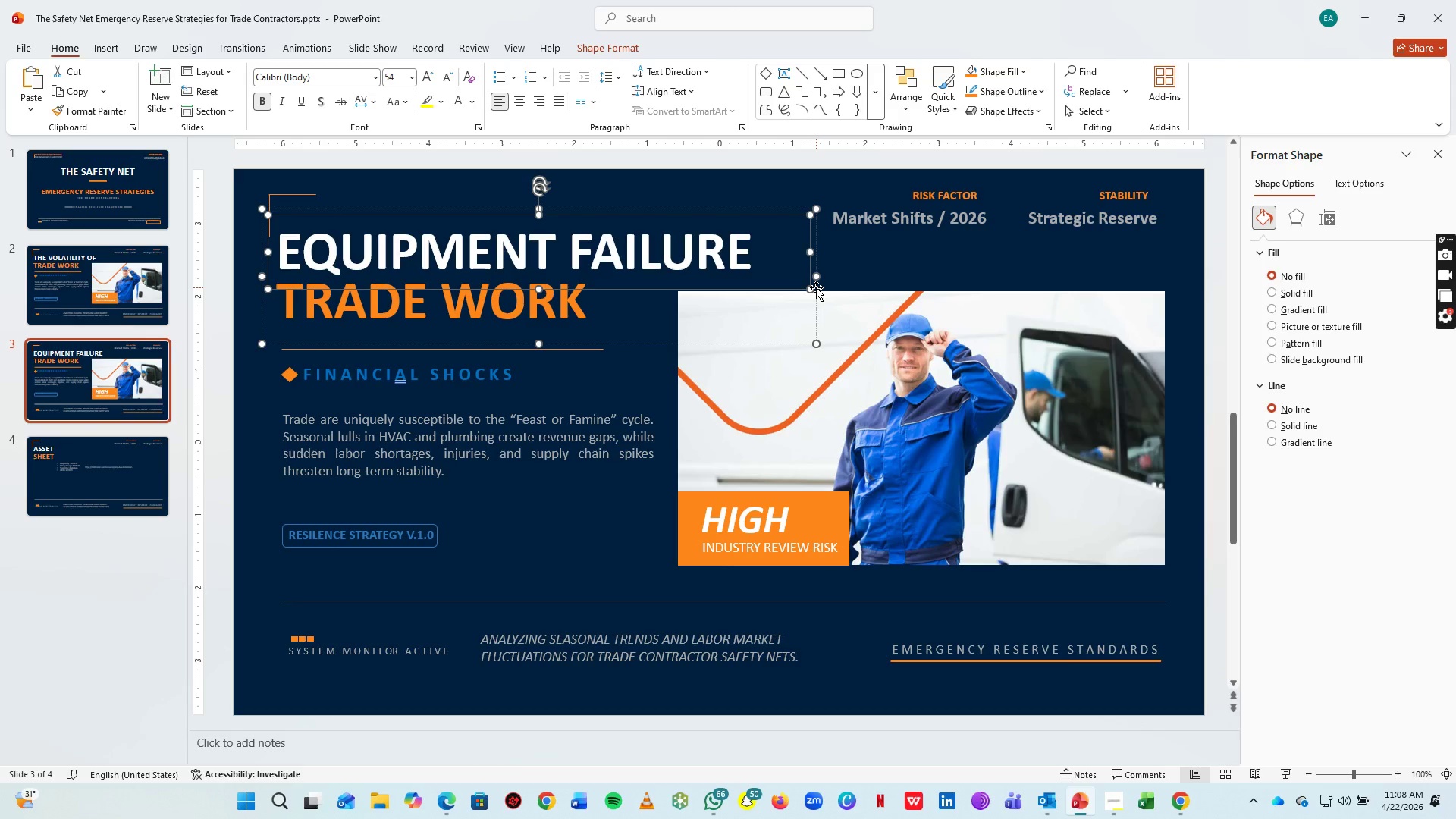 
wait(99.81)
 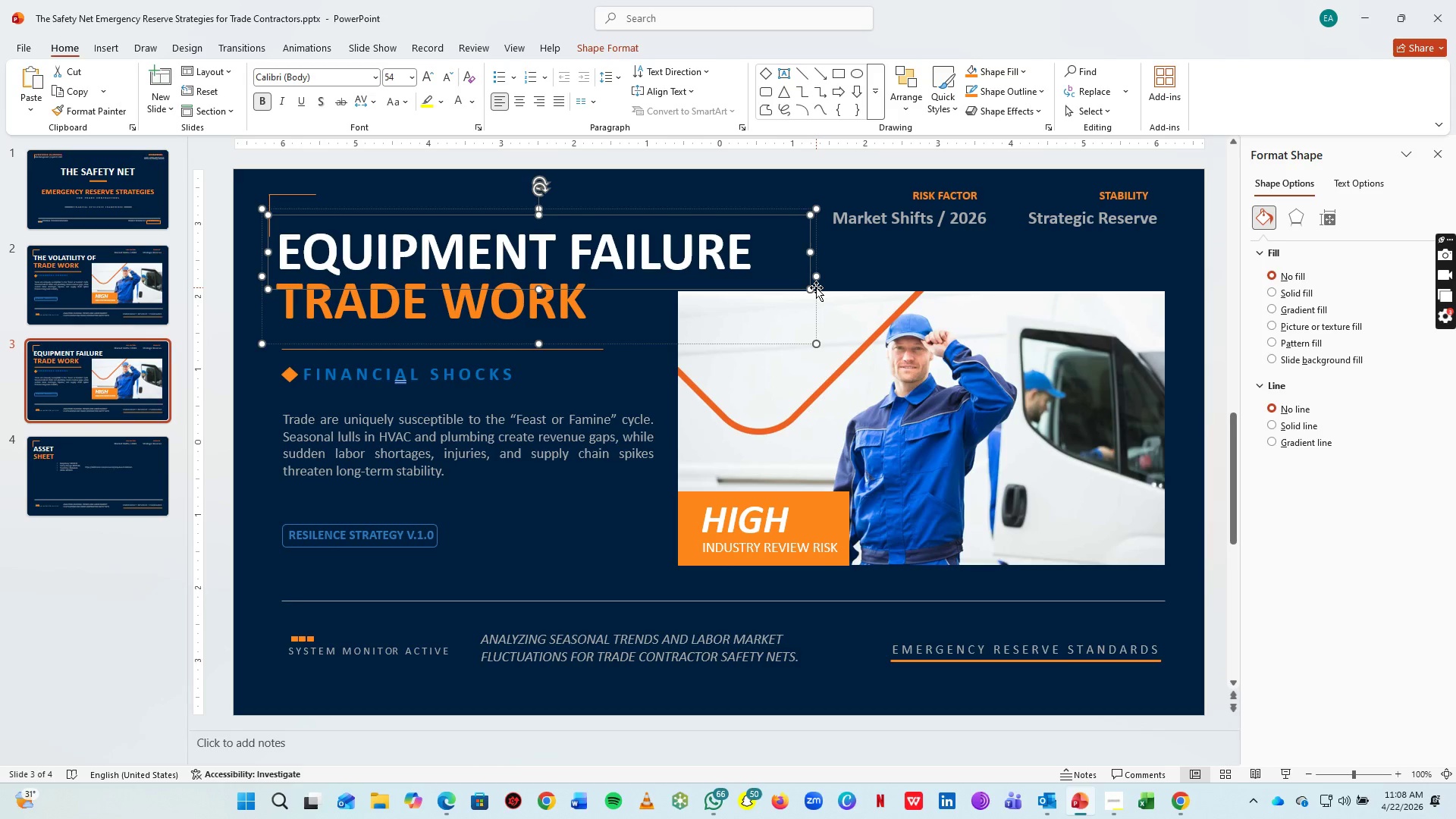 
left_click([484, 330])
 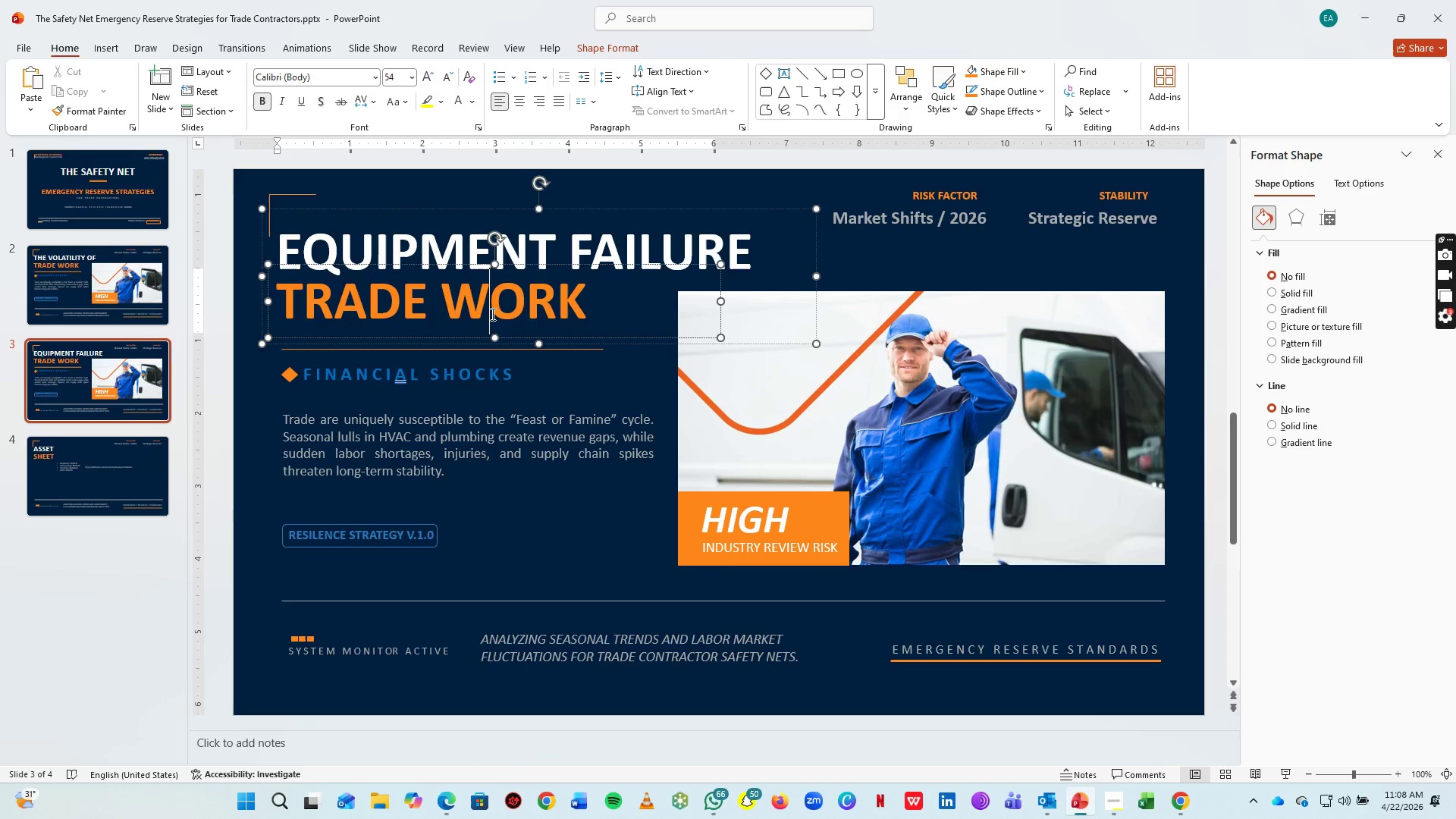 
key(Control+ControlLeft)
 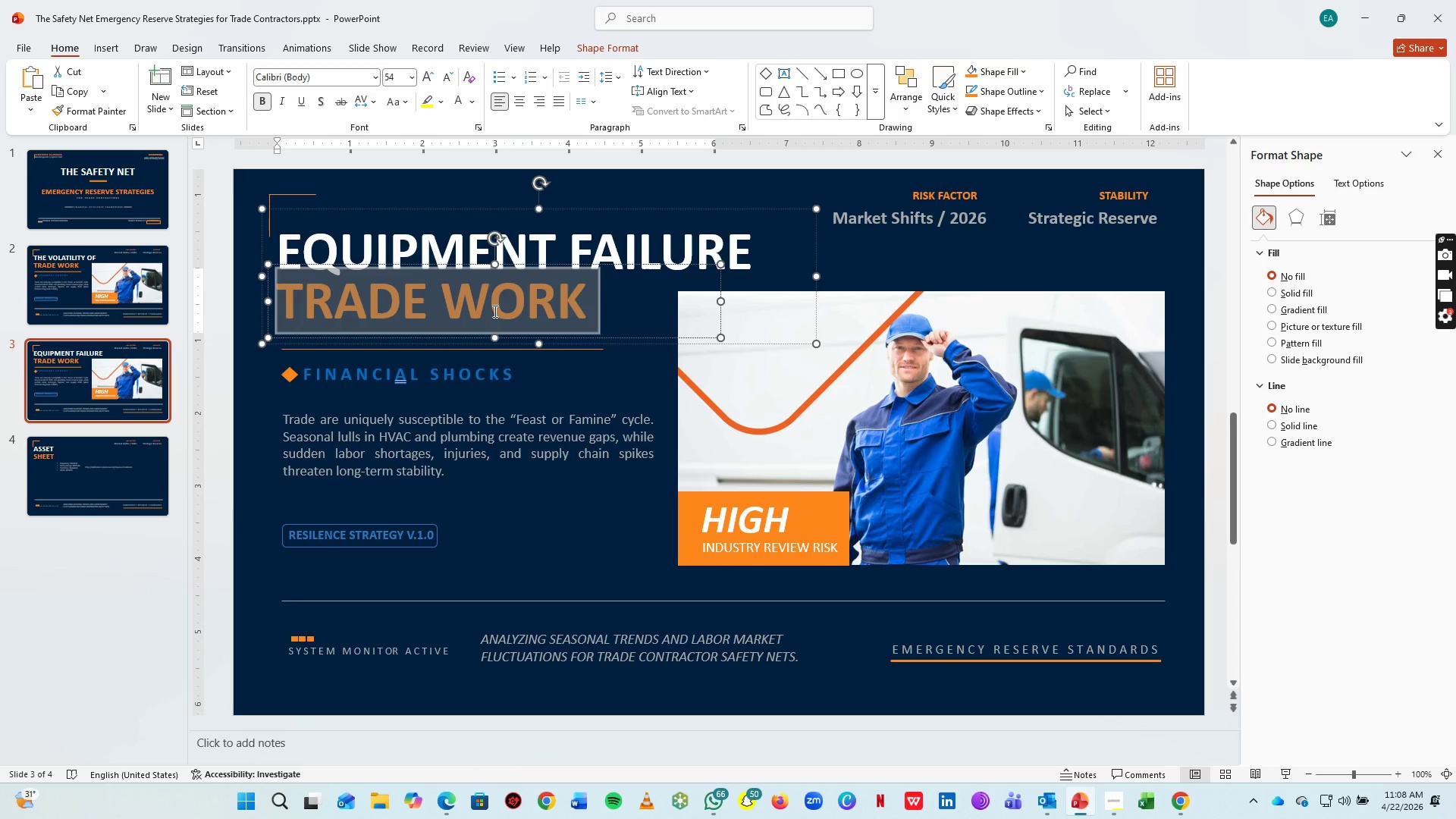 
key(Control+A)
 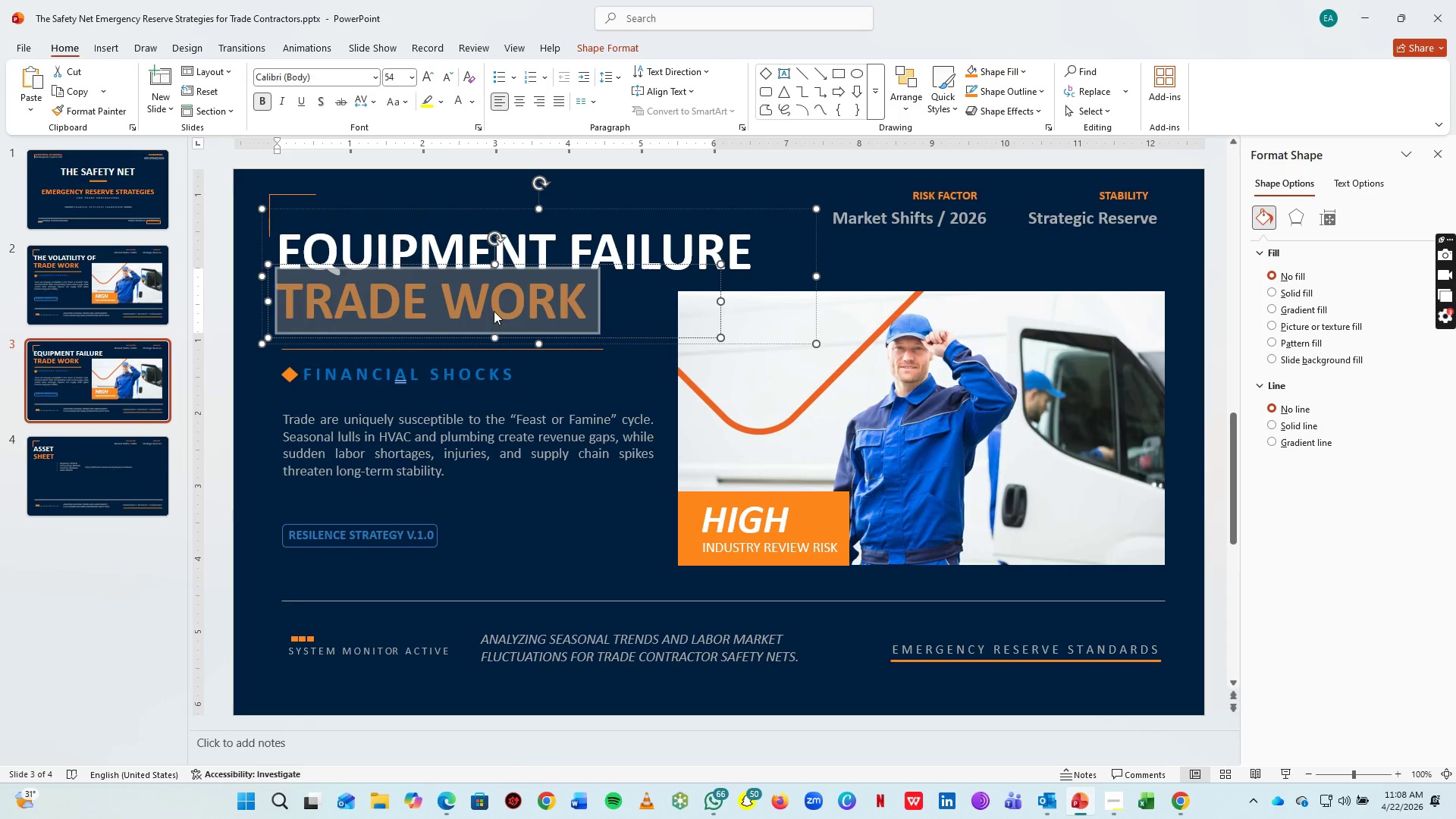 
hold_key(key=ShiftRight, duration=1.51)
 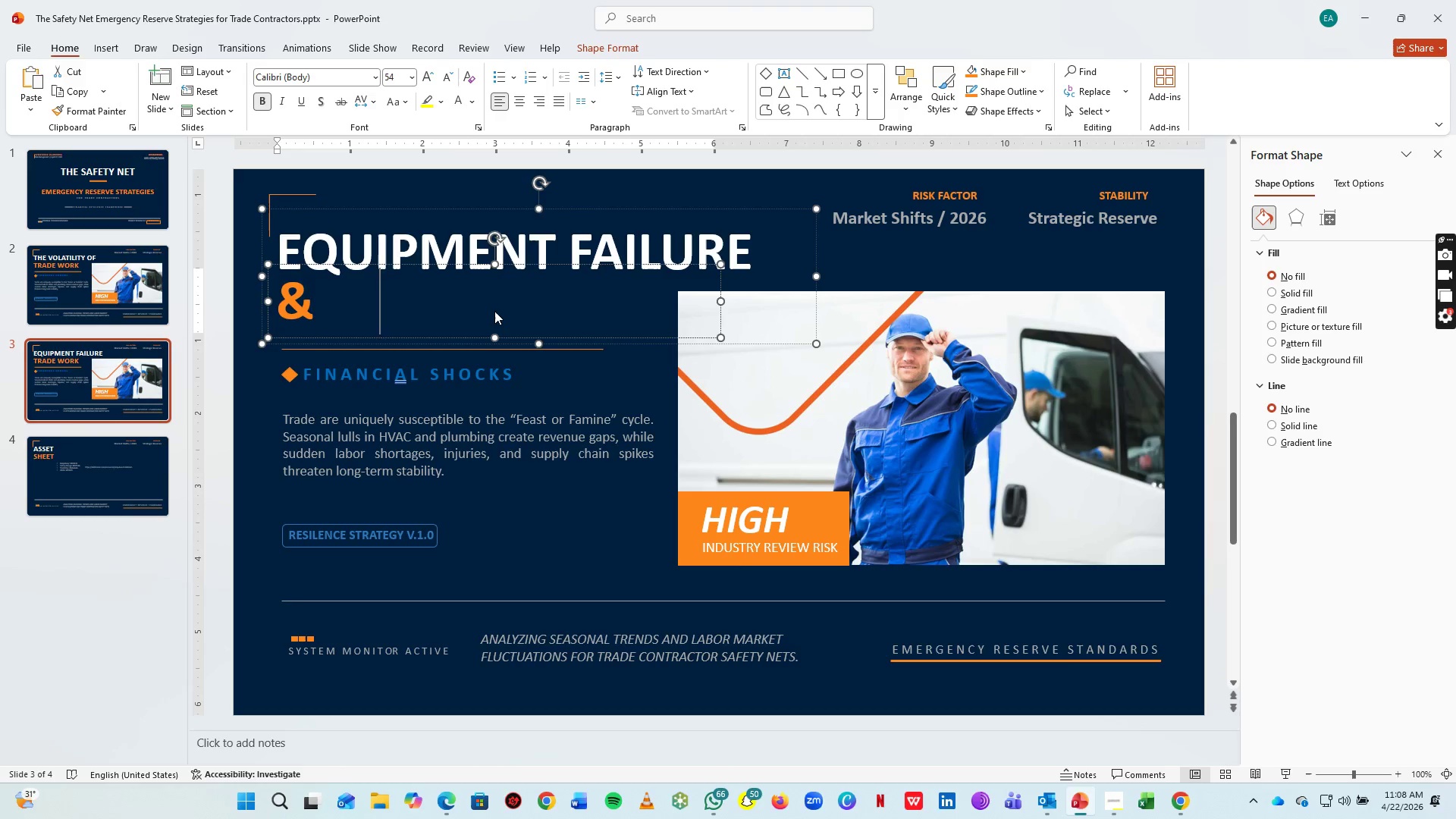 
type(& HIDDEN COST)
 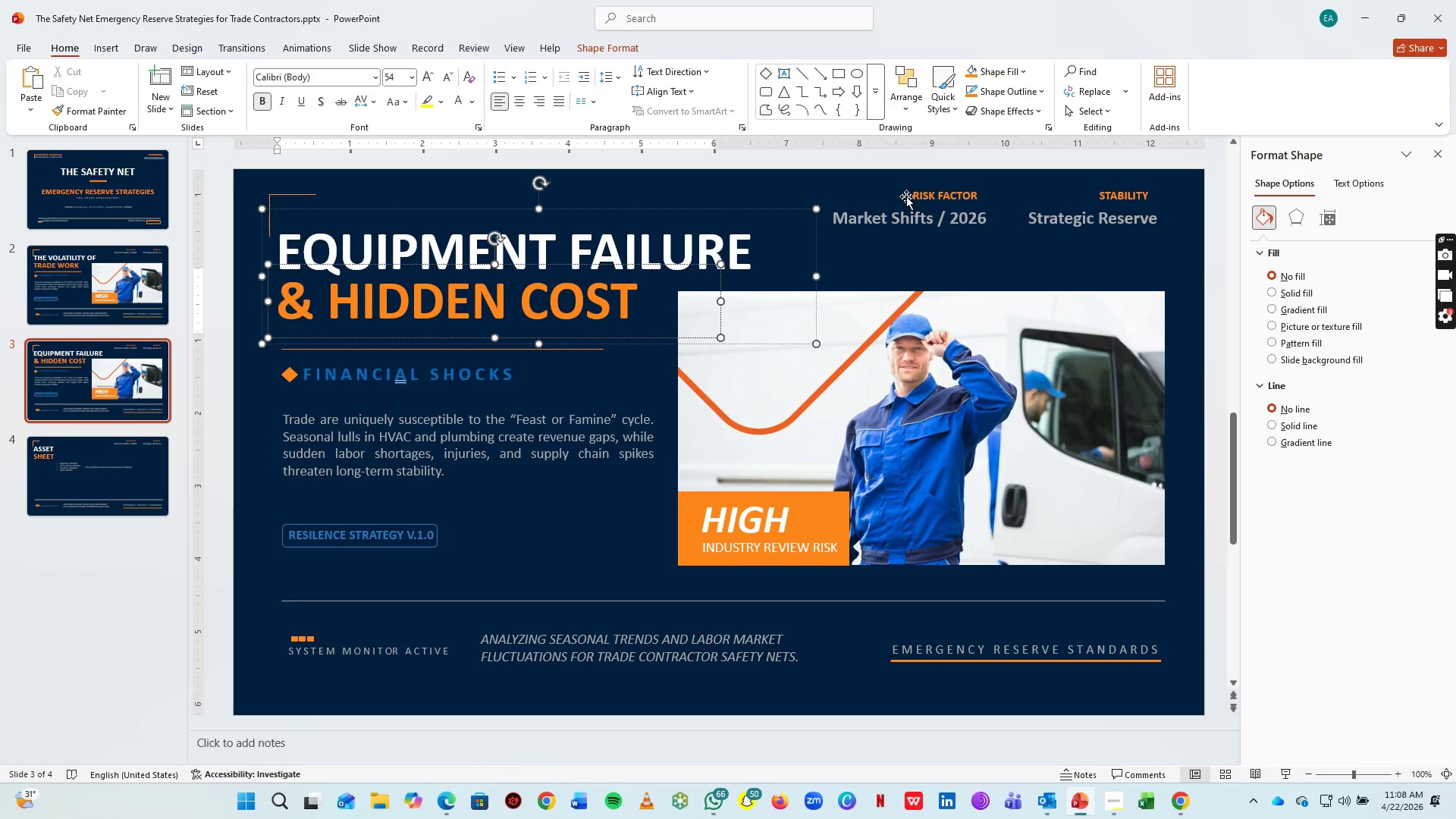 
key(Control+A)
 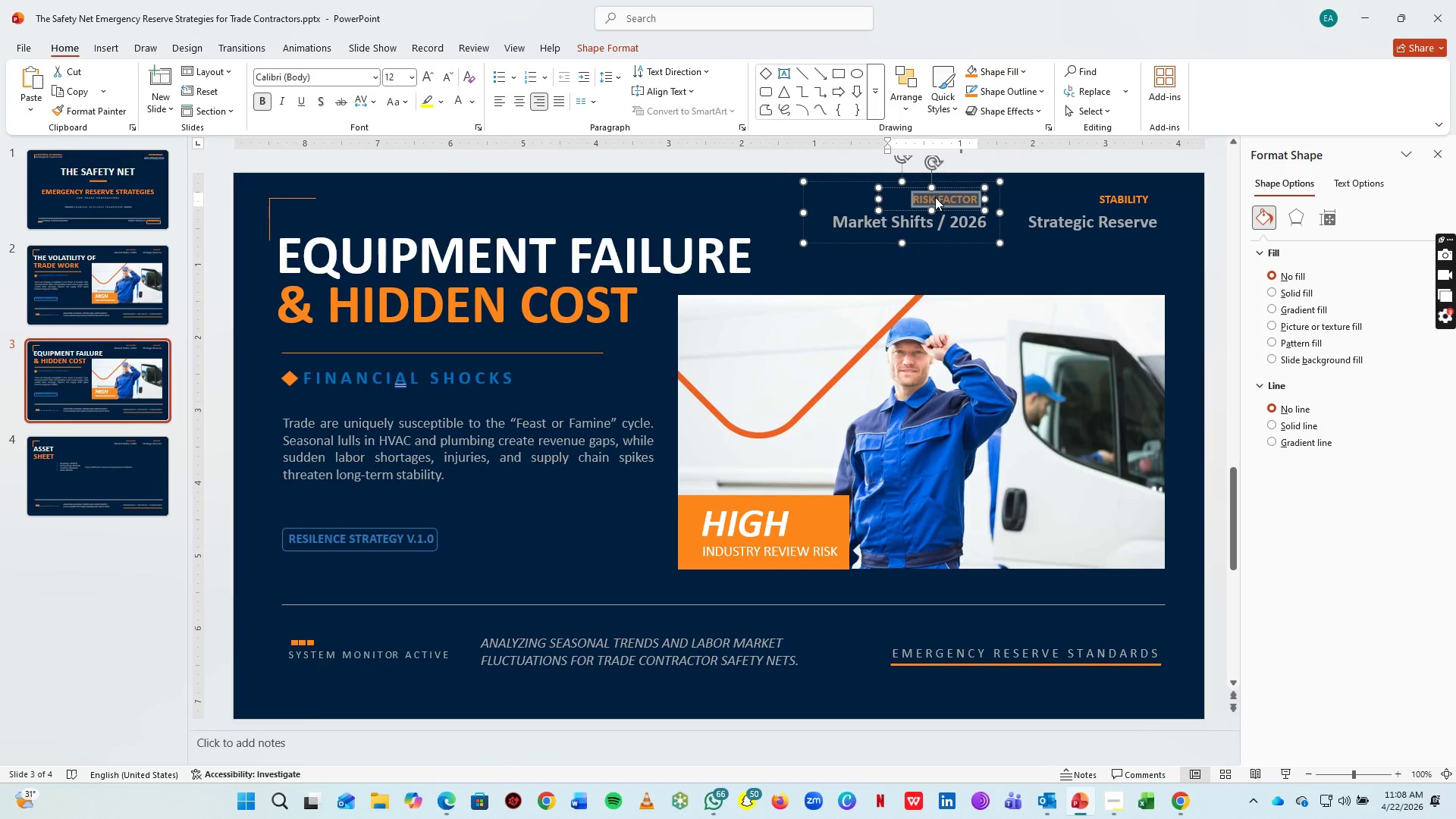 
type(CATEGOTY)
 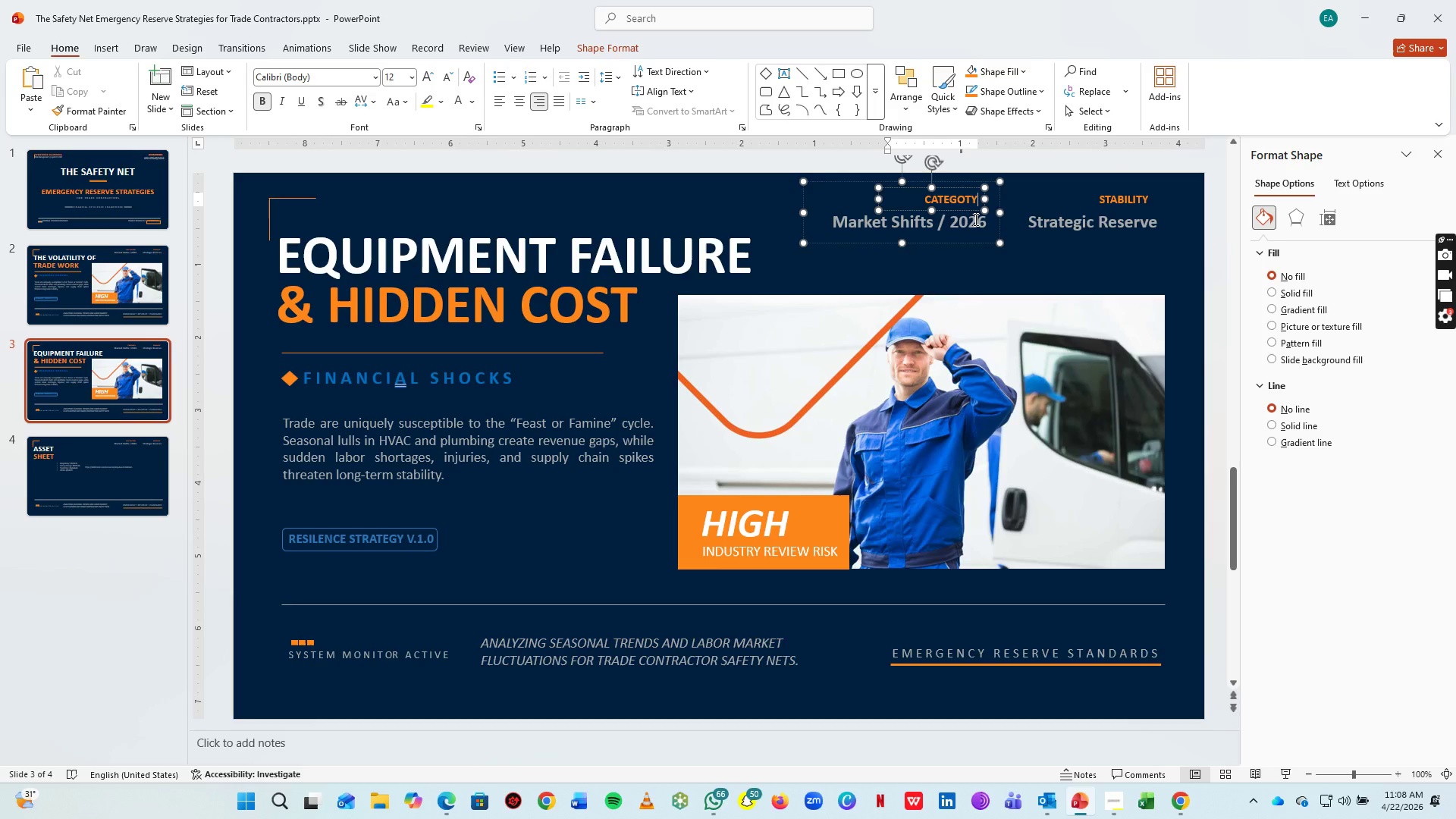 
left_click([955, 221])
 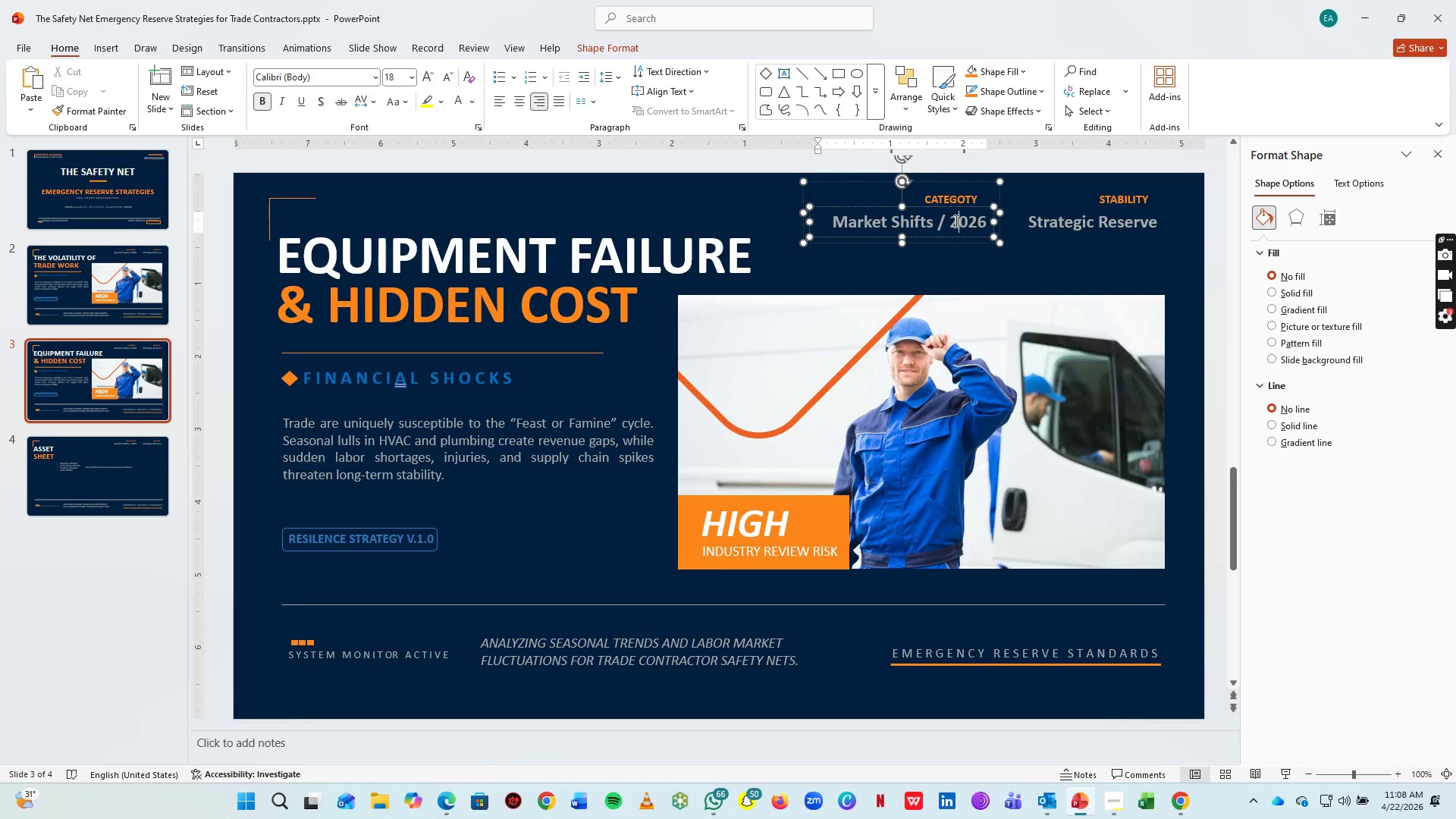 
key(Control+A)
 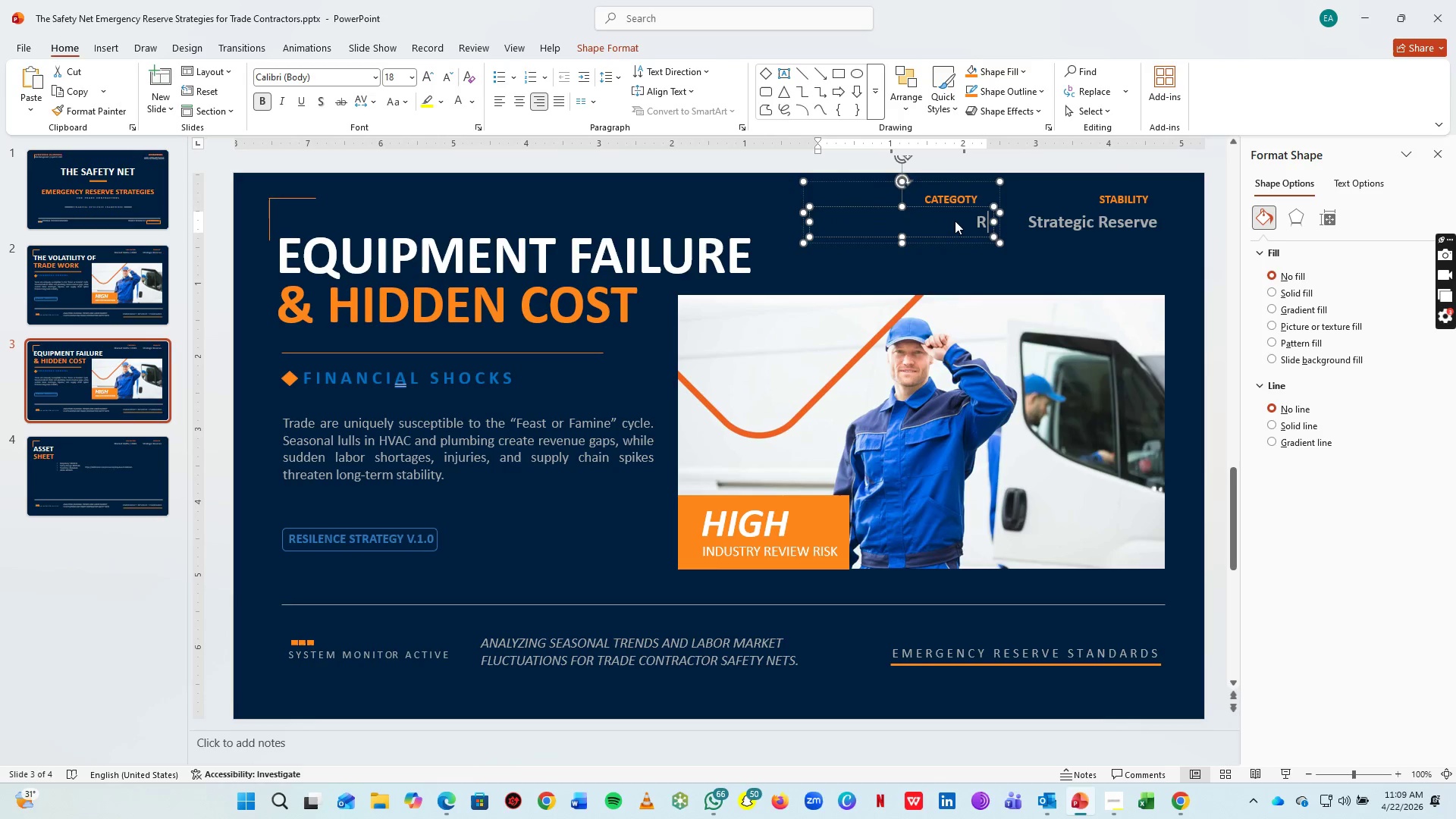 
type(RESERVE STRATEGY)
 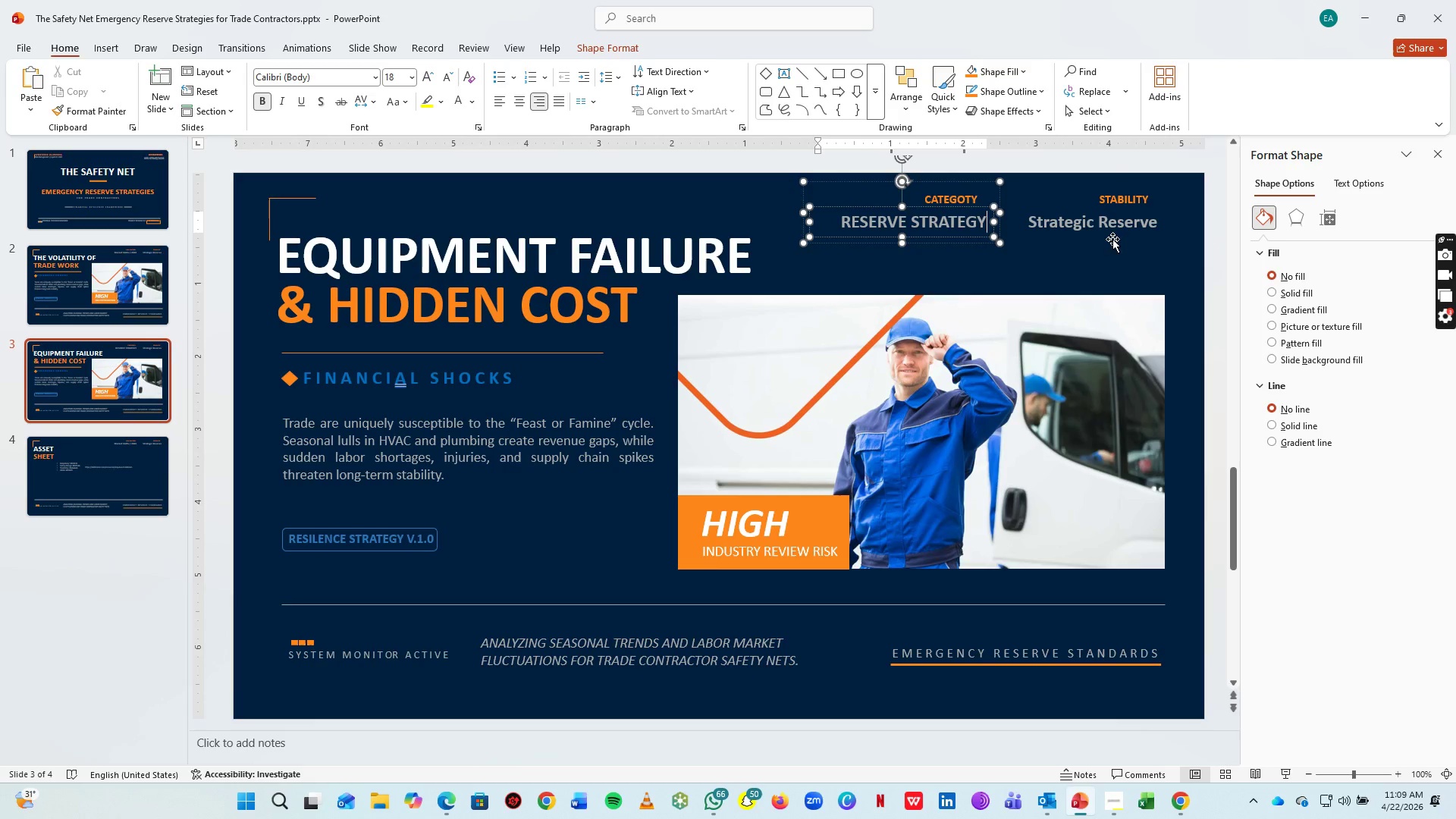 
left_click([1112, 226])
 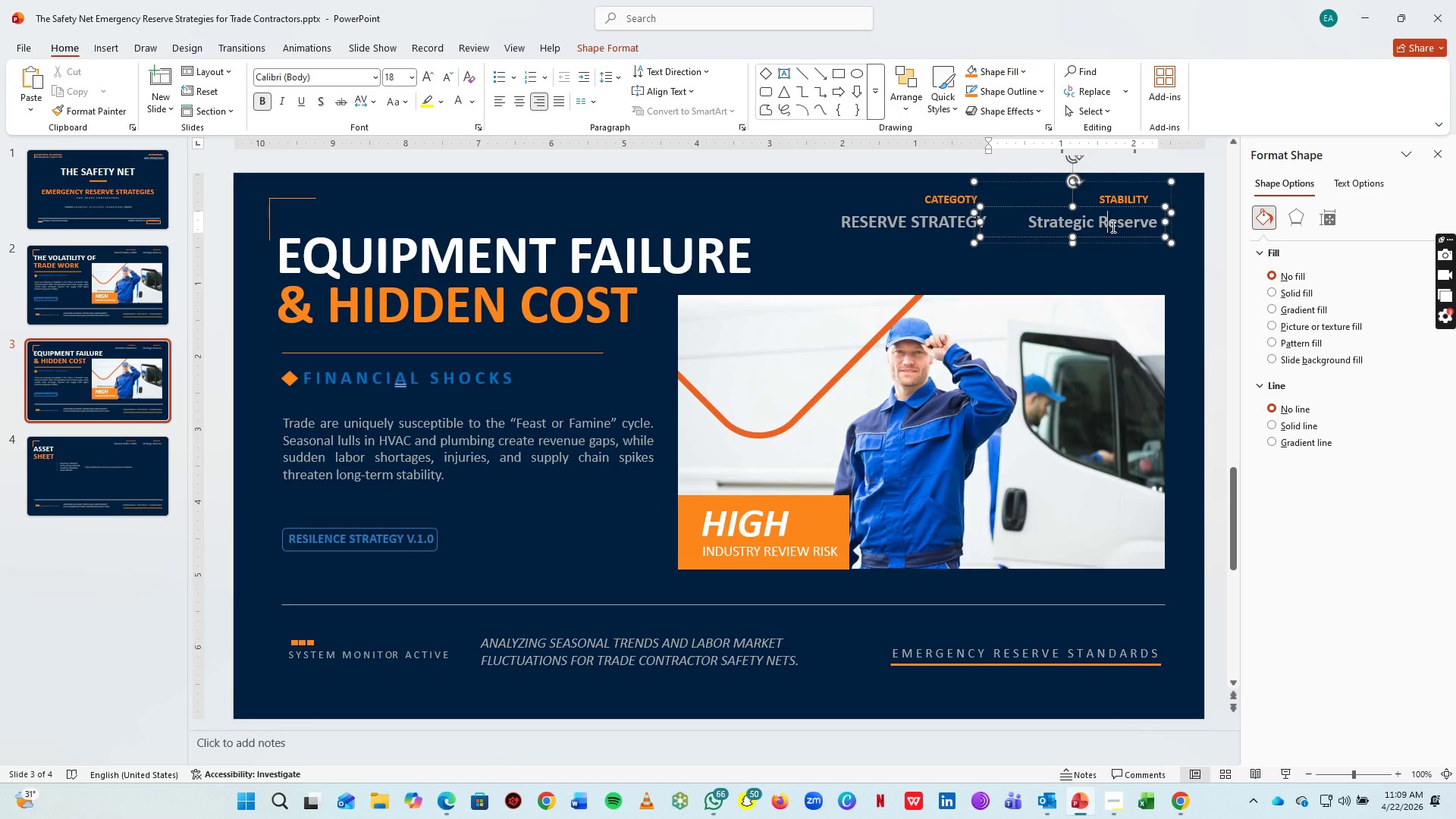 
key(Control+A)
 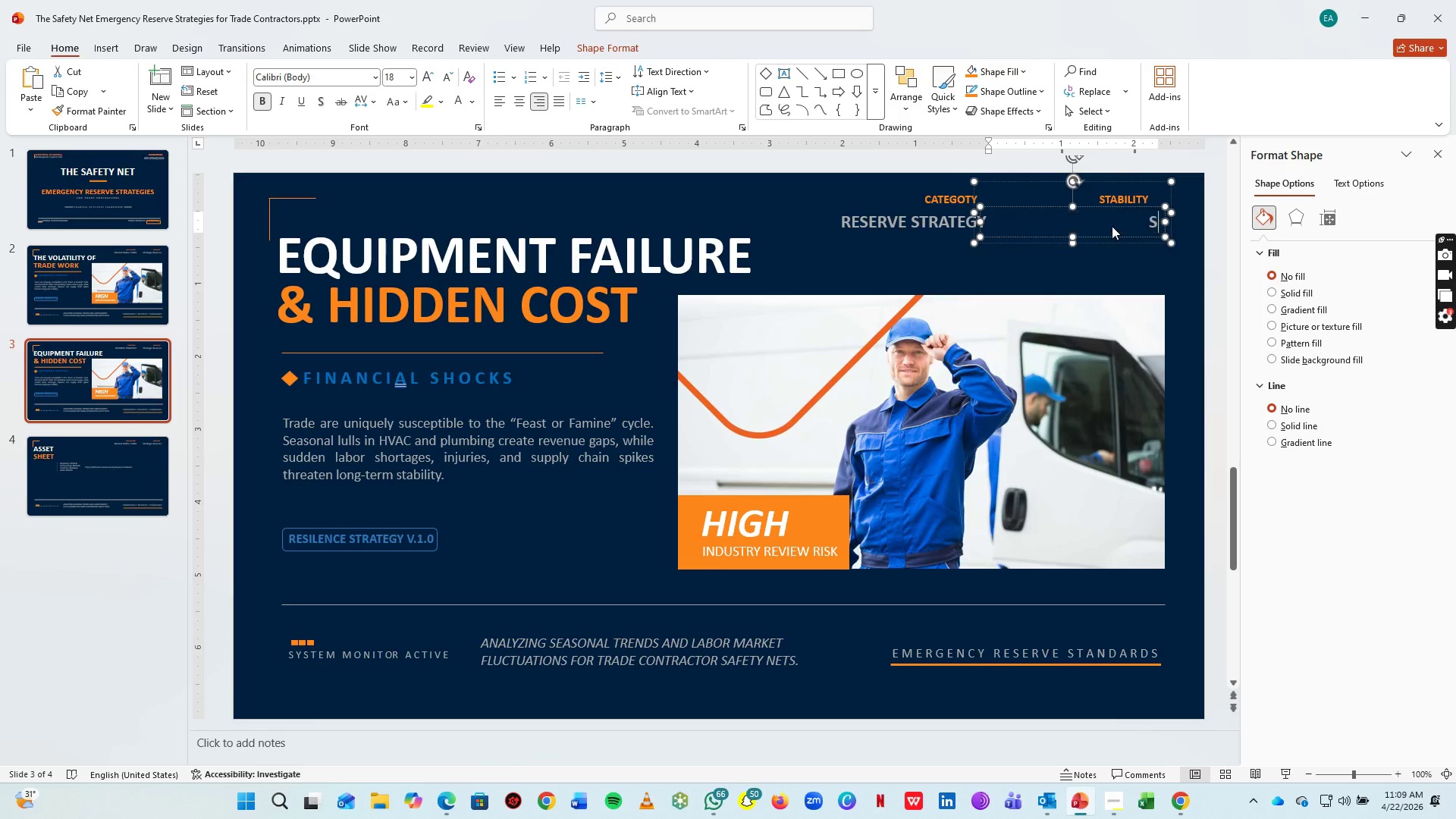 
type(SAFETY NET)
 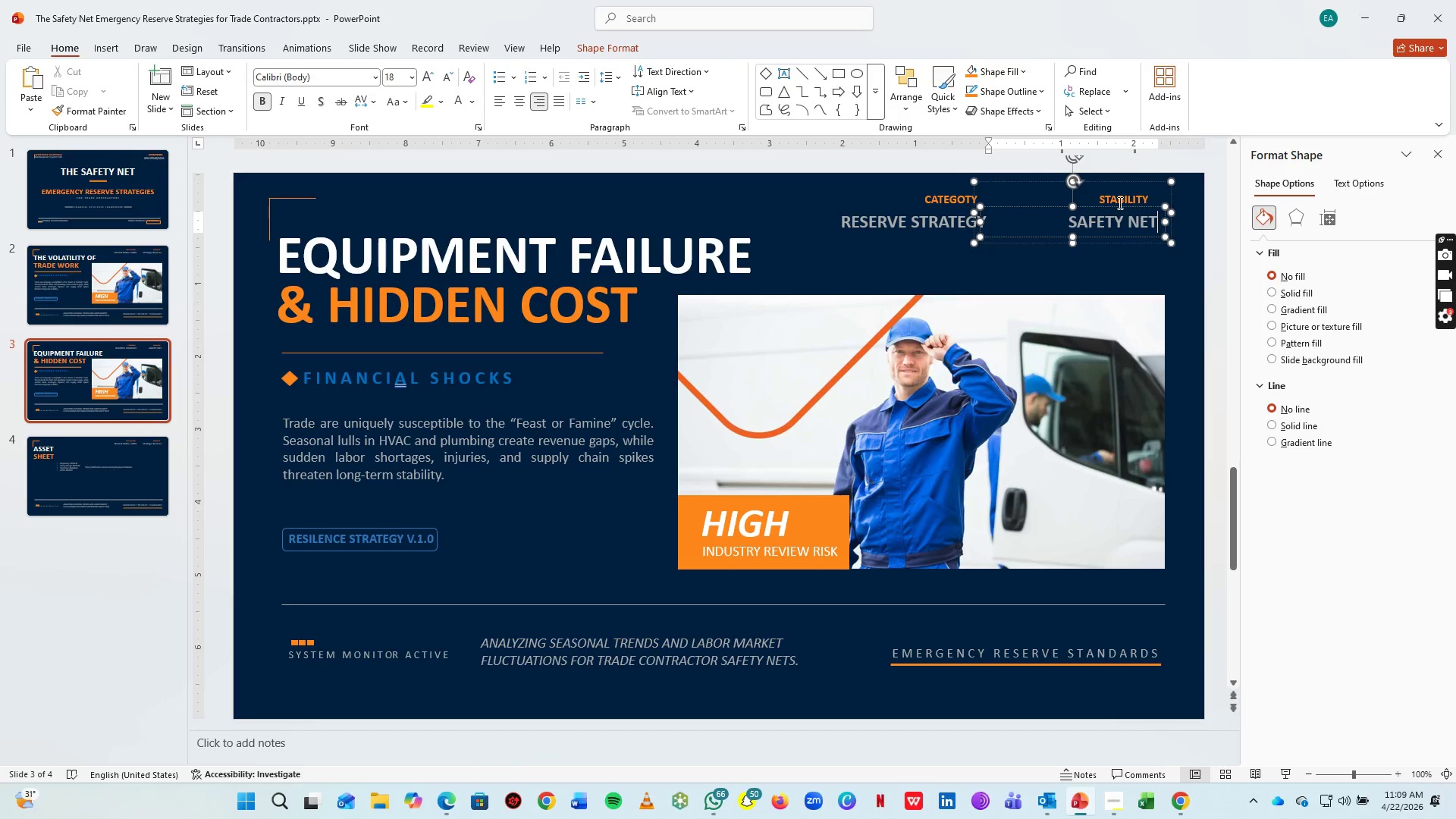 
left_click([1121, 199])
 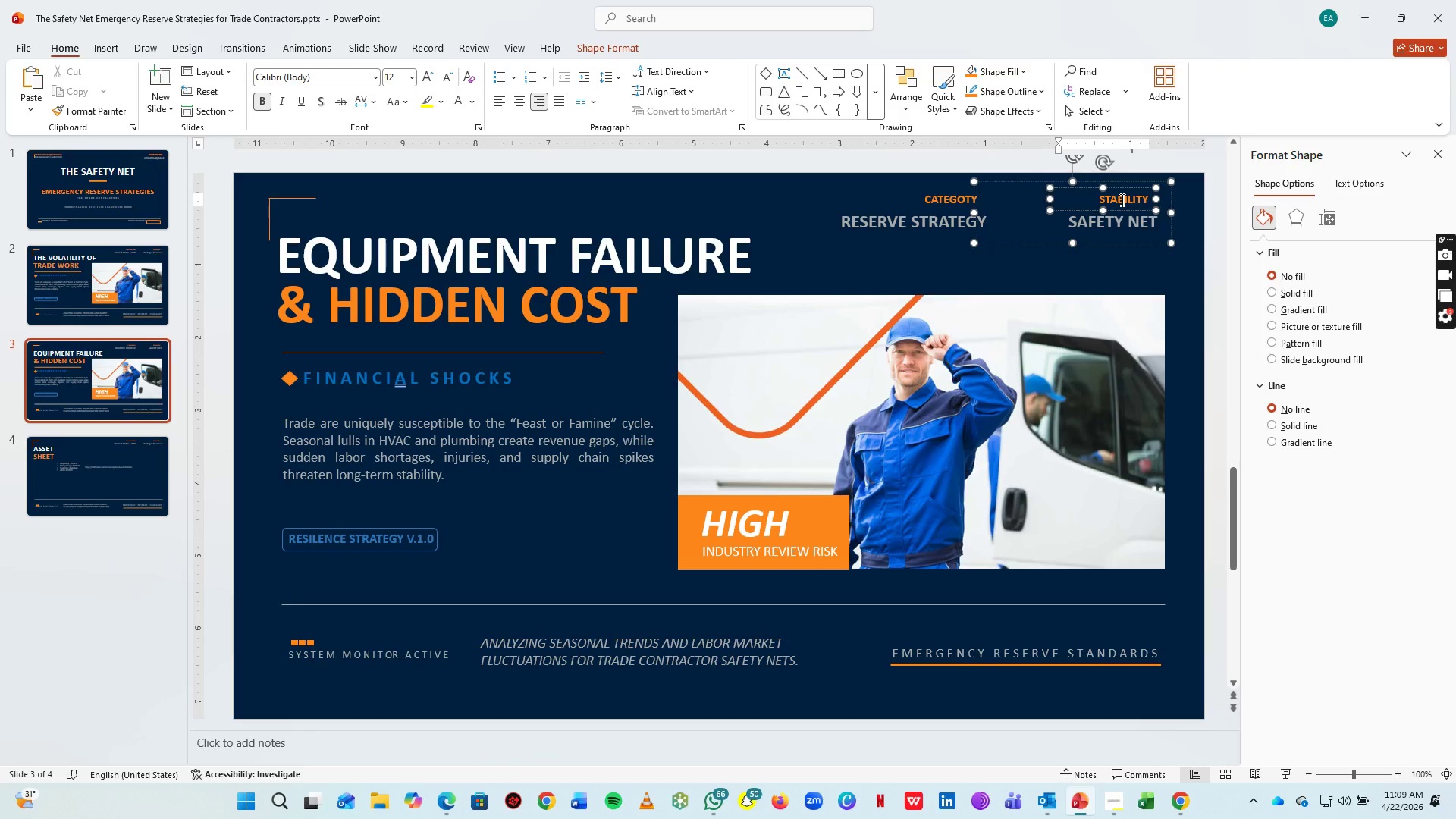 
key(Control+A)
 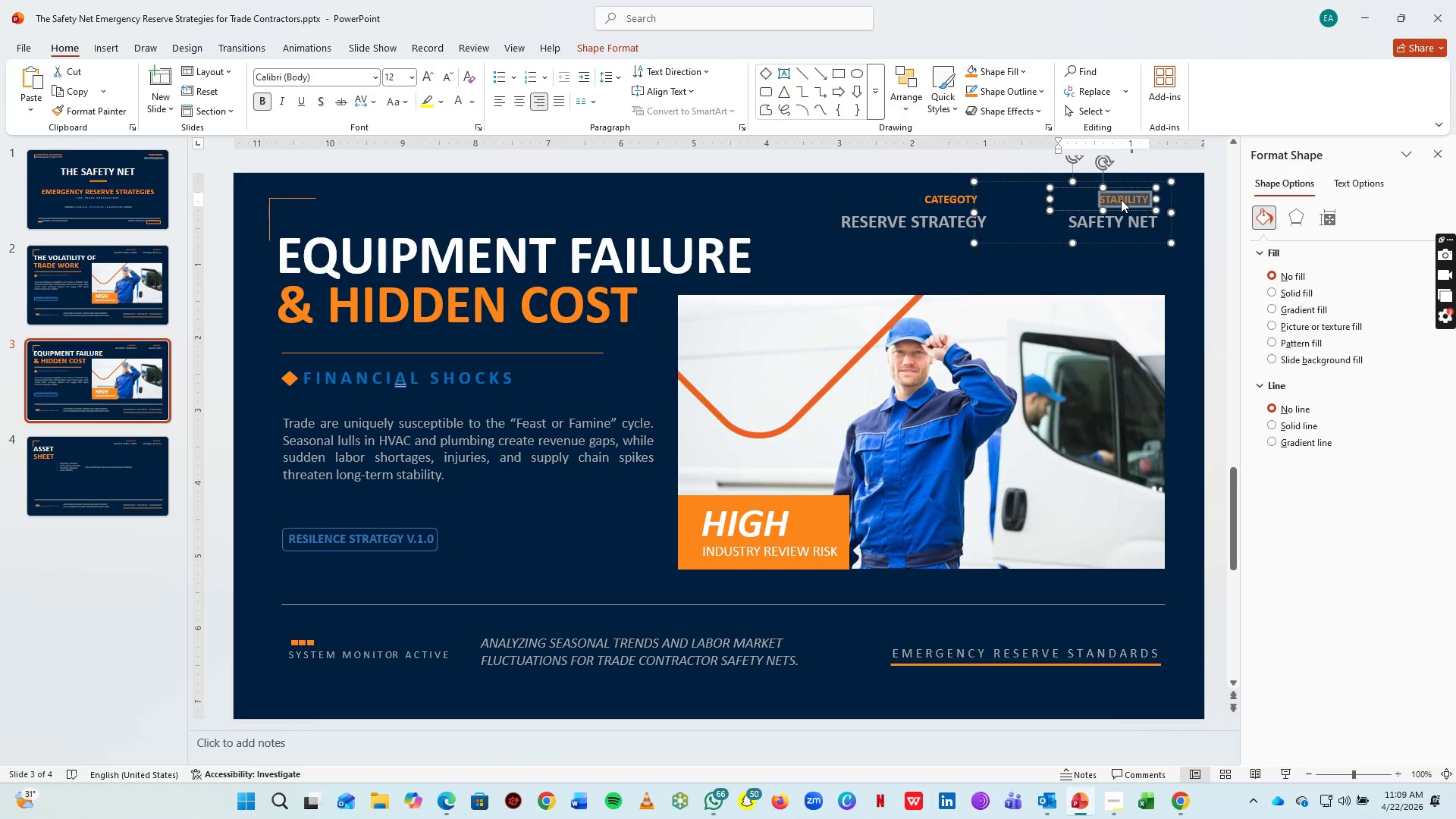 
type(PROJECT)
 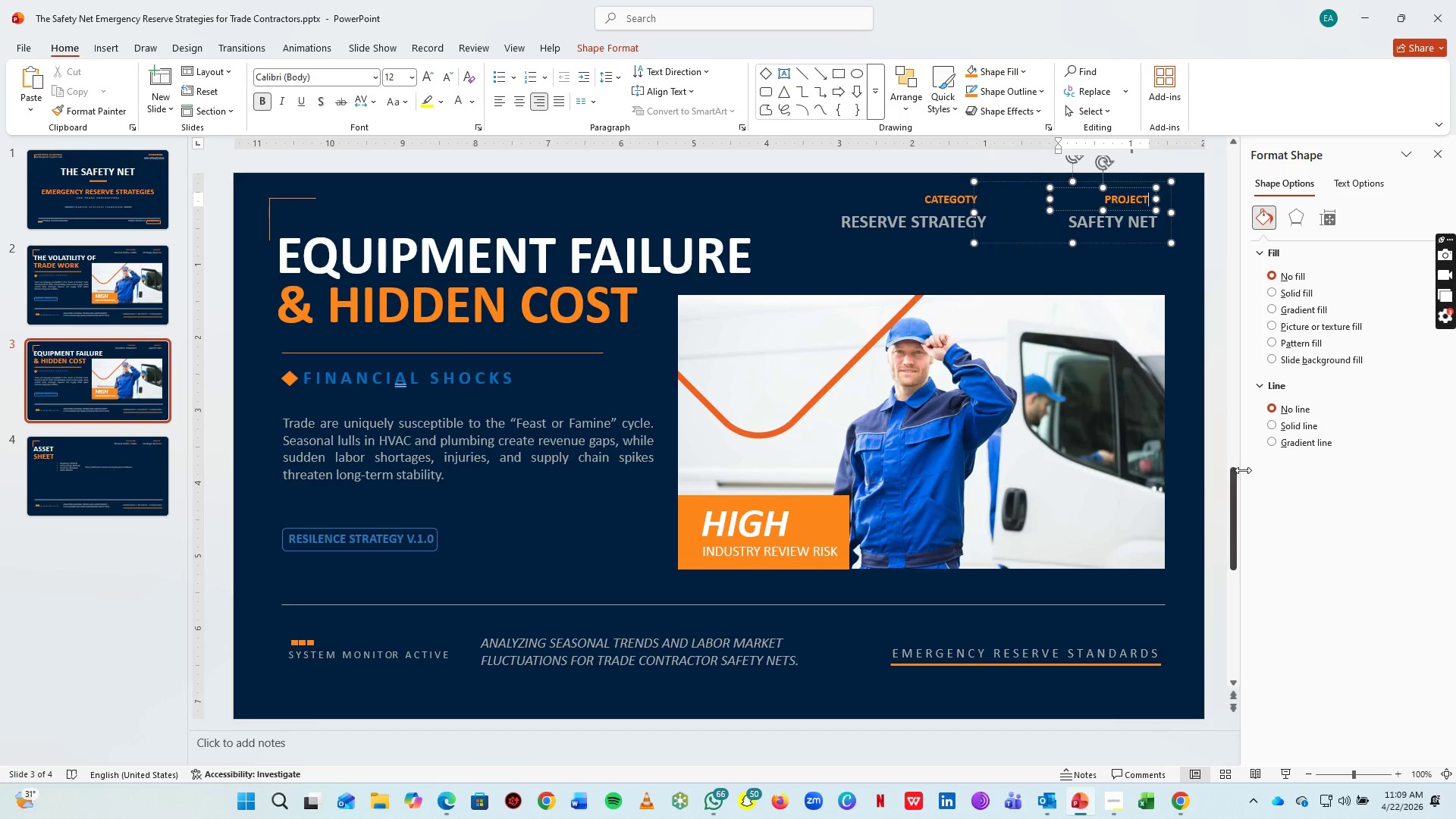 
left_click([1269, 494])
 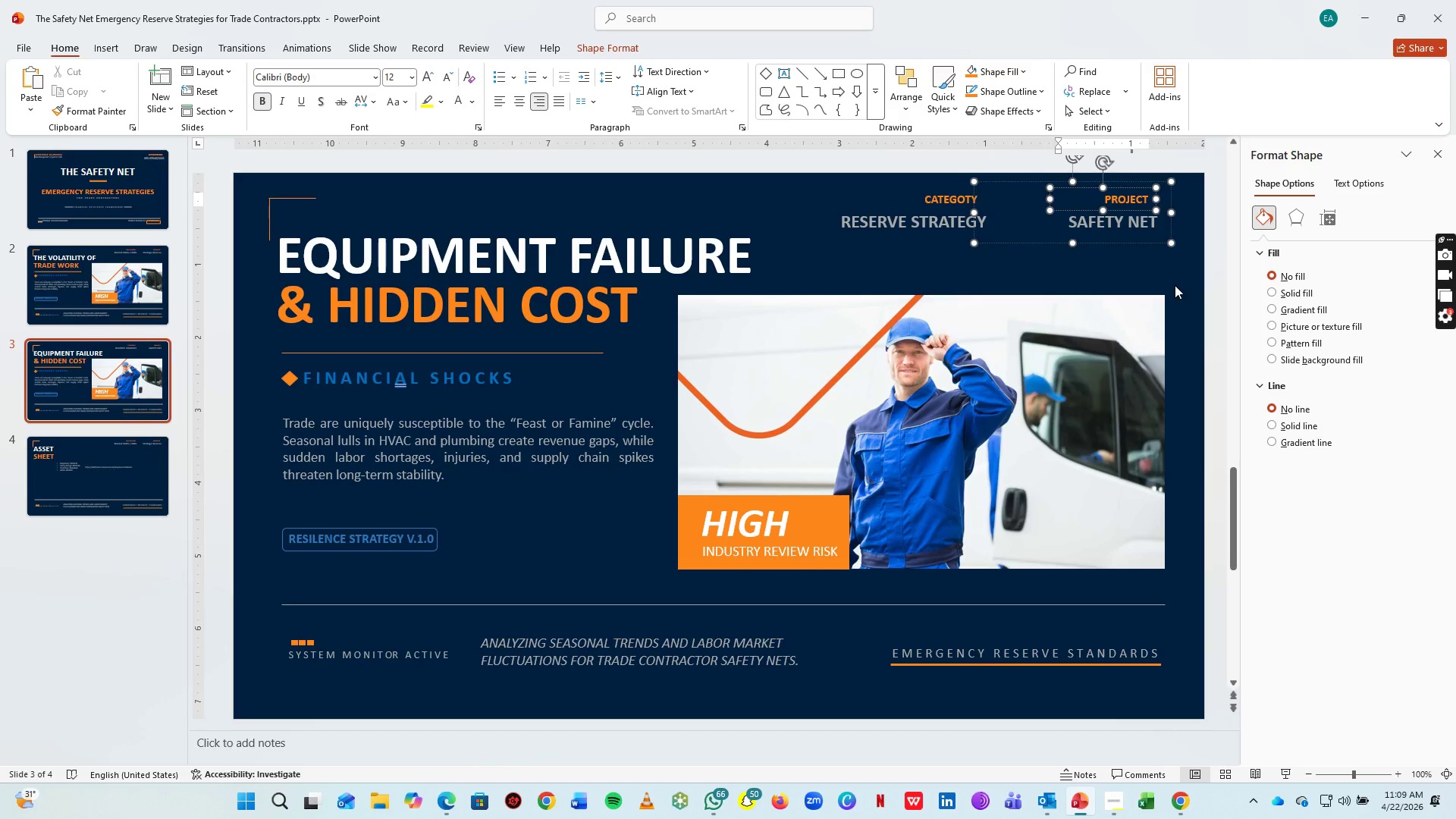 
left_click([1178, 281])
 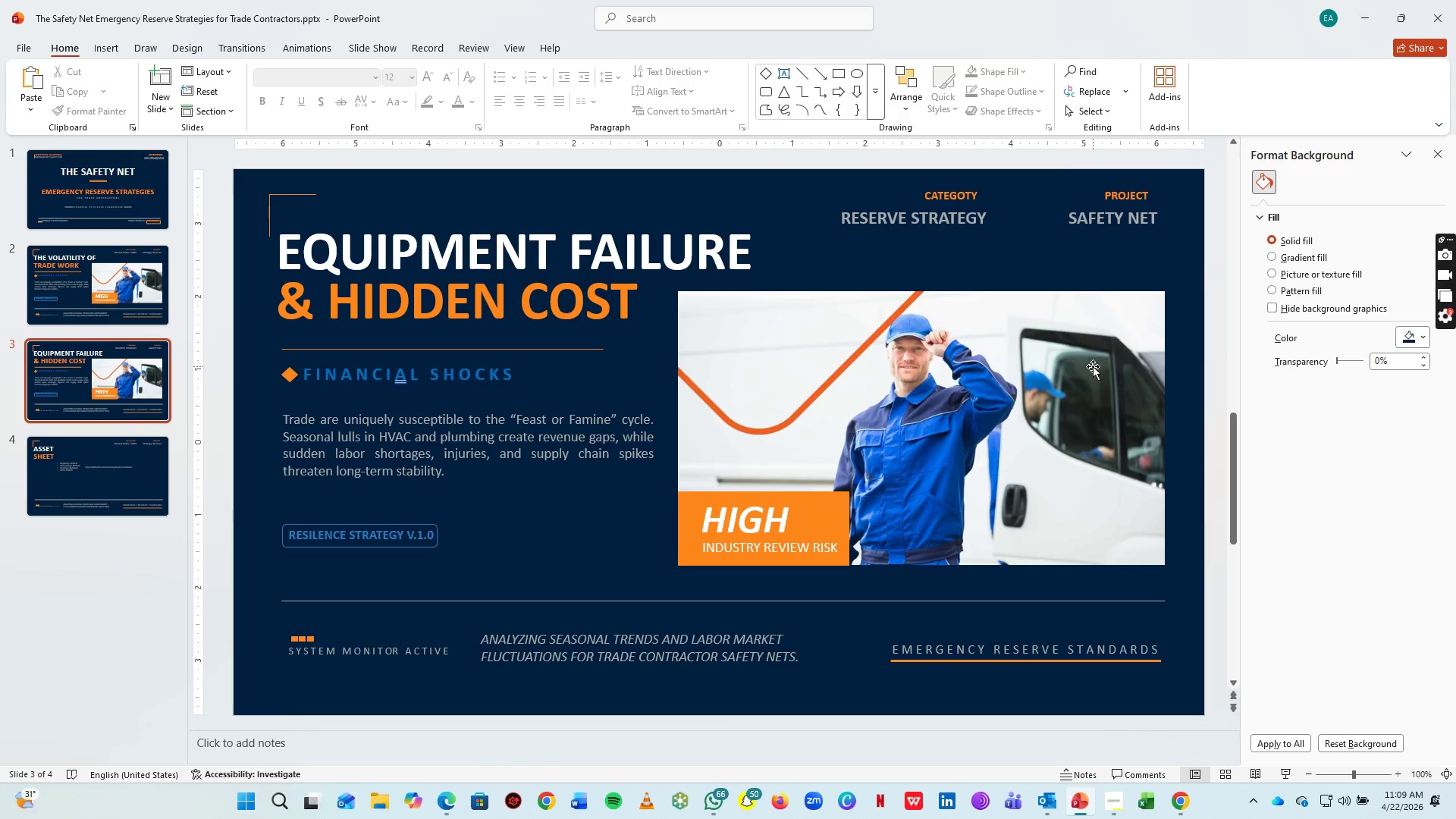 
left_click([1093, 366])
 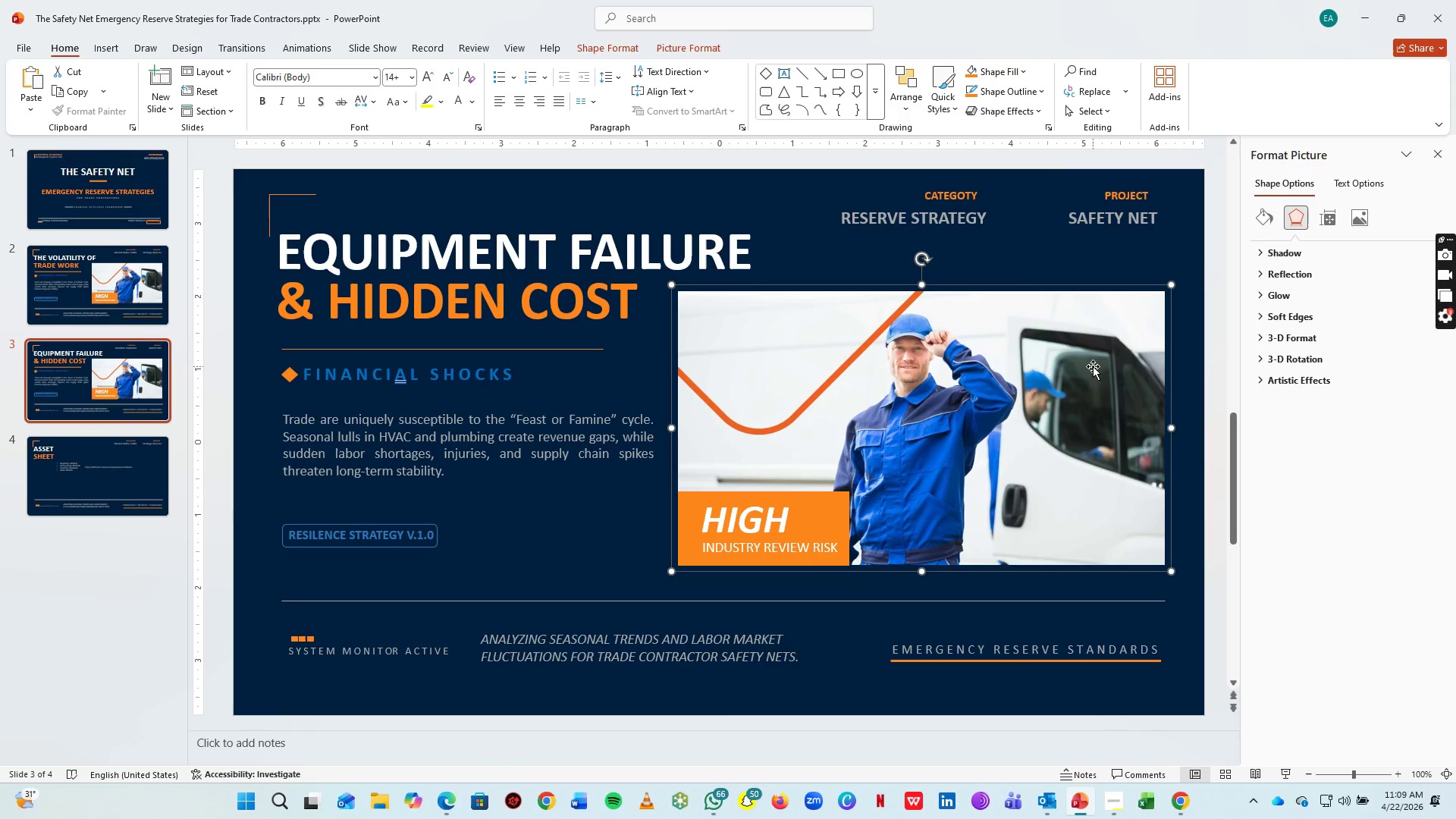 
key(Delete)
 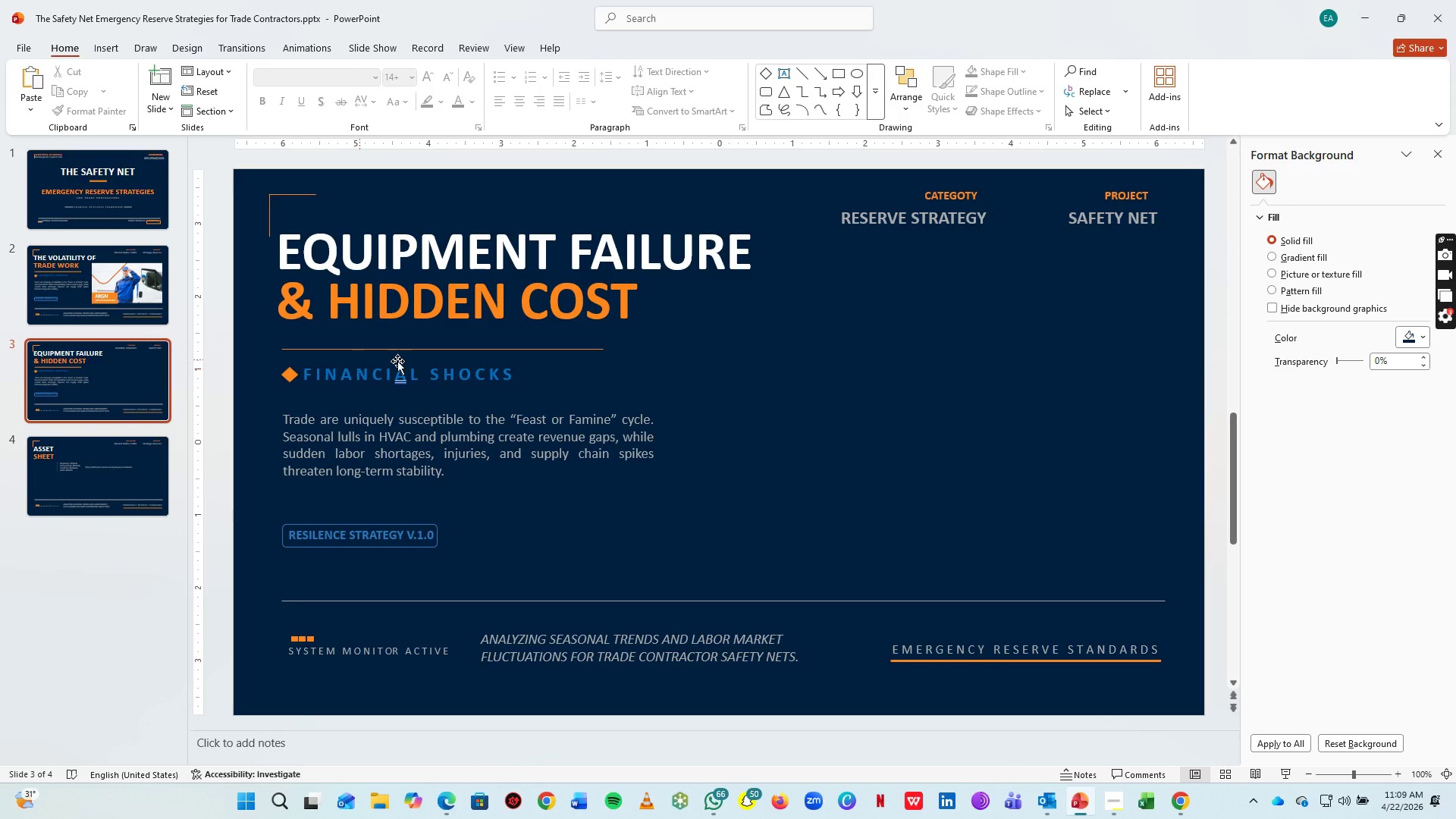 
double_click([400, 381])
 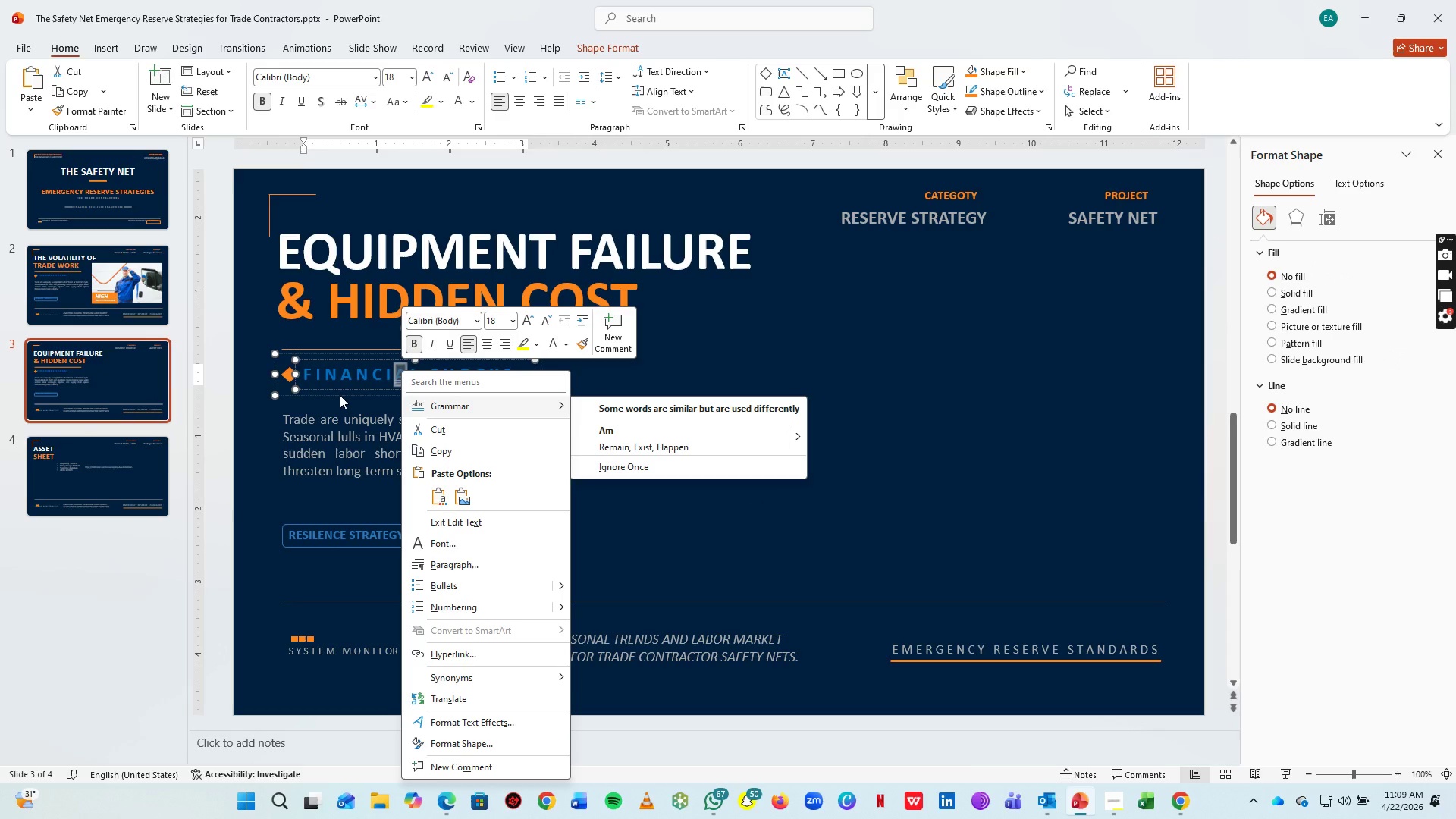 
left_click([344, 403])
 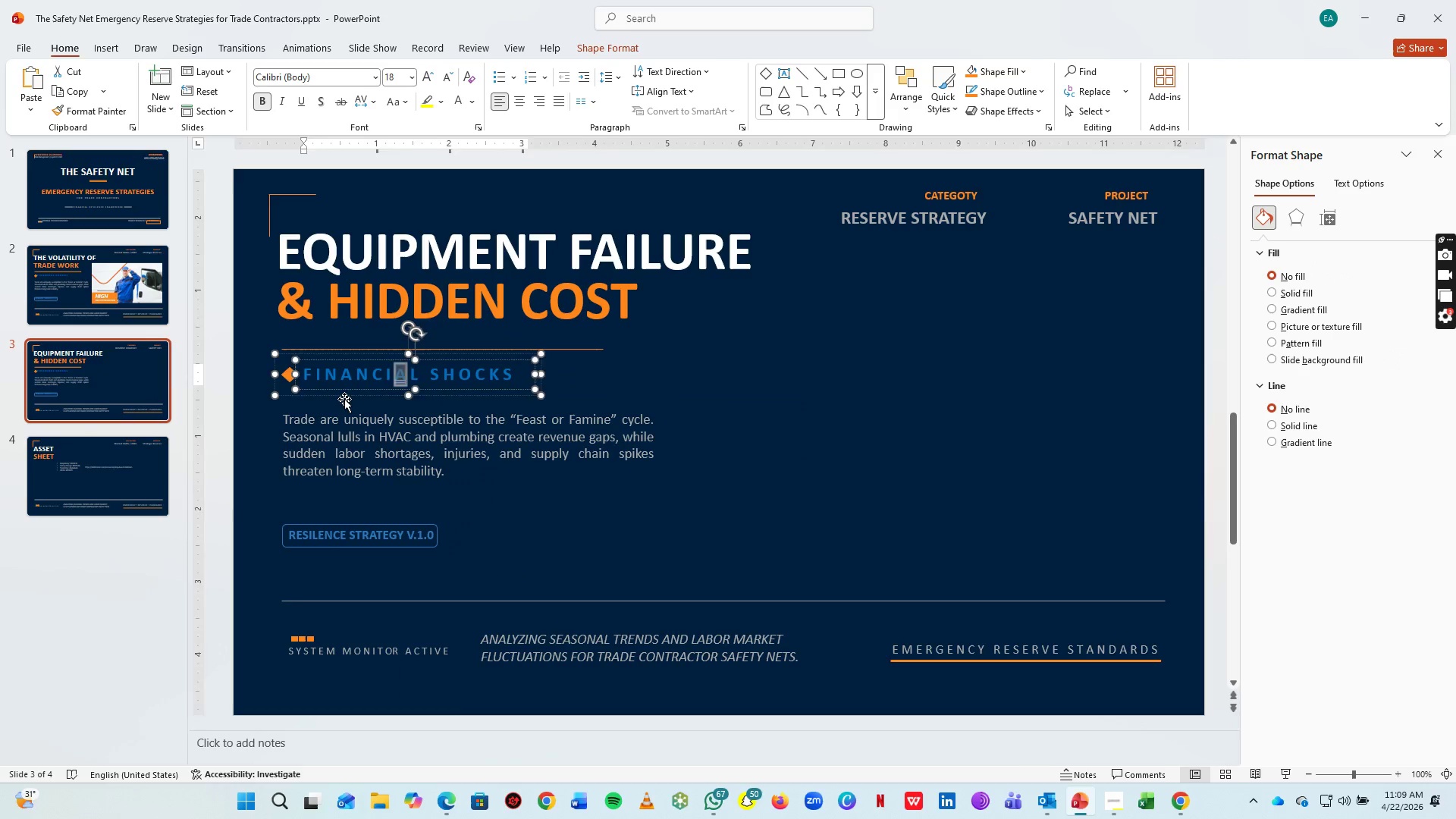 
left_click([343, 397])
 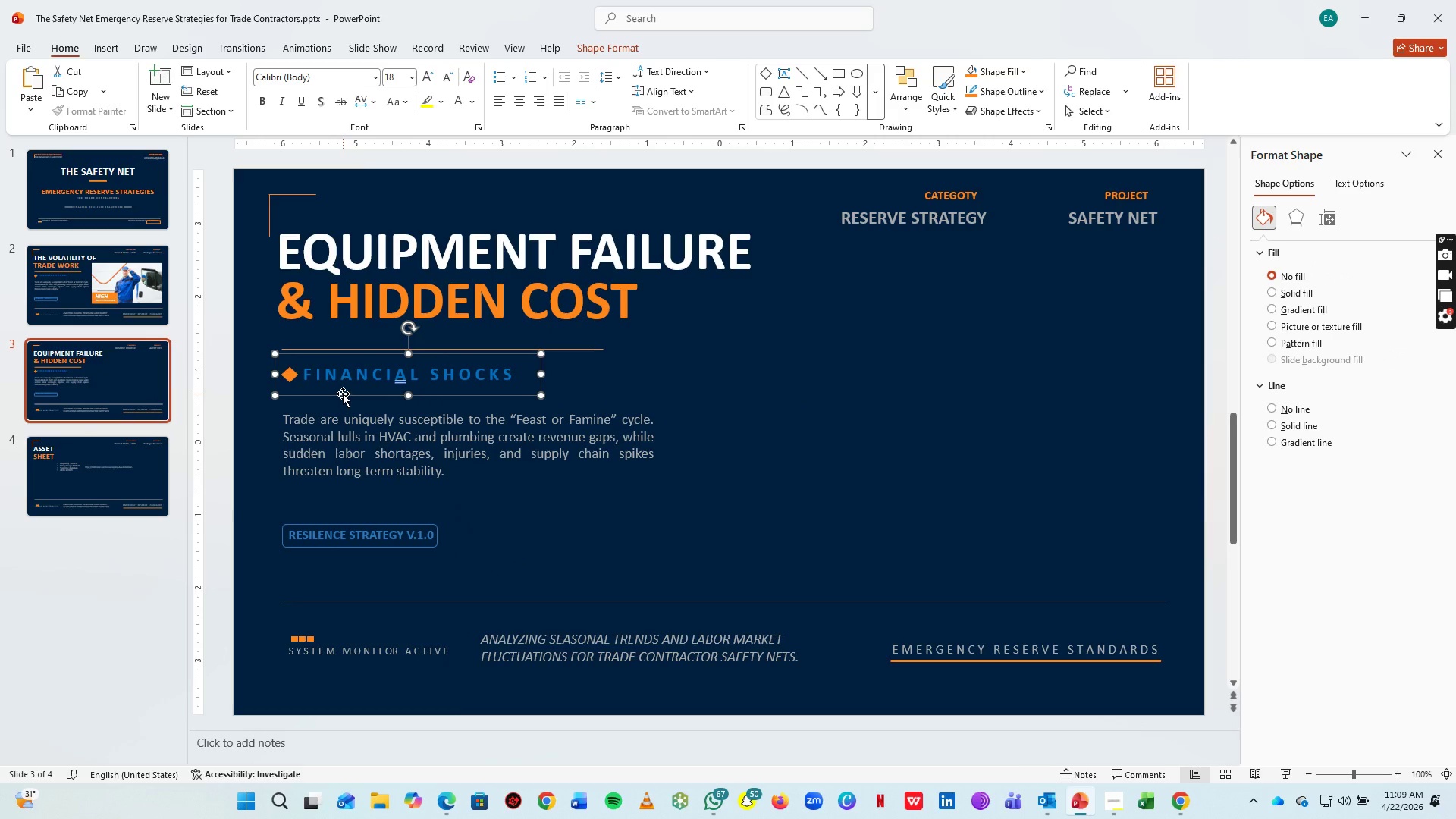 
key(Delete)
 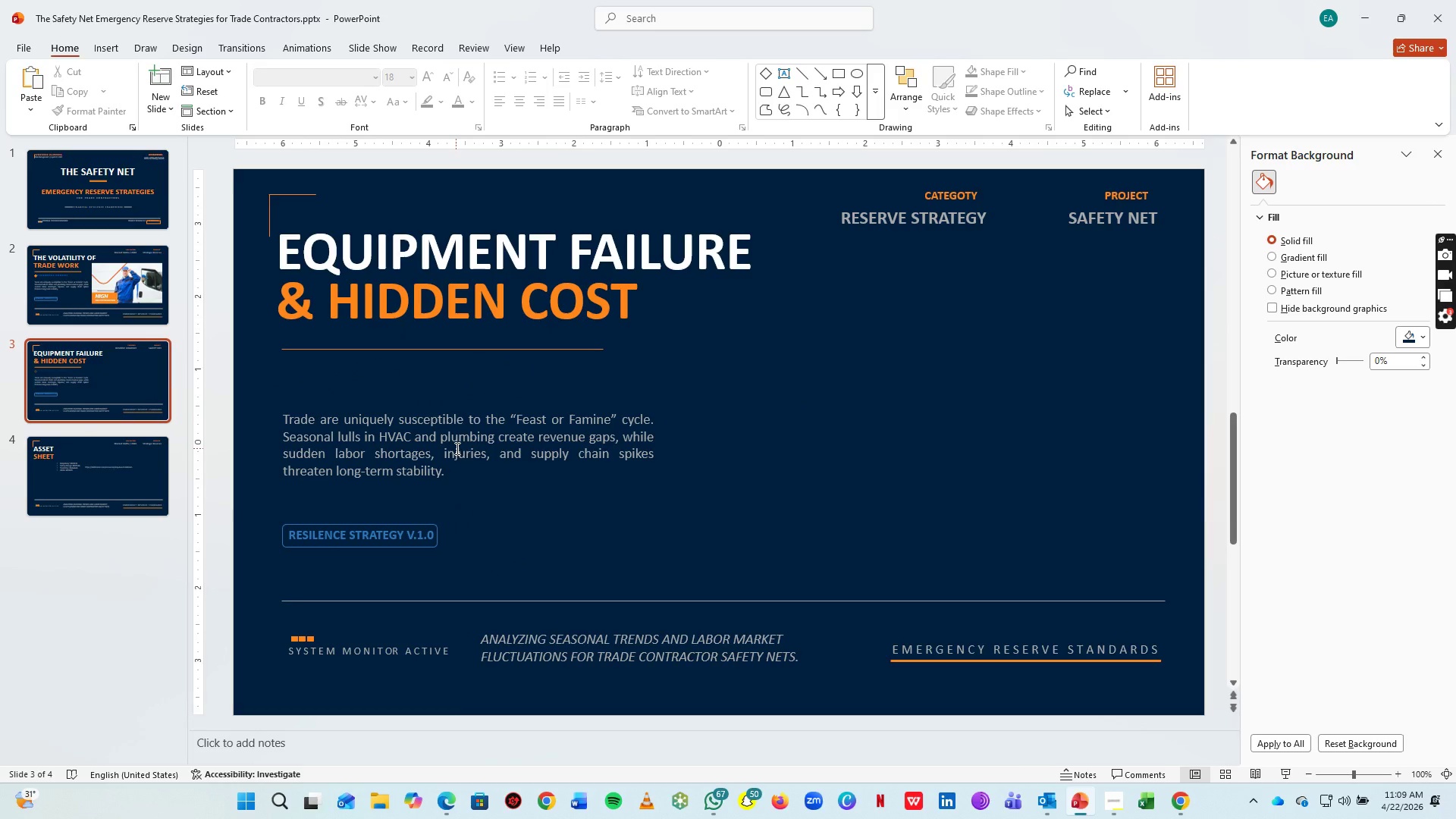 
left_click([456, 448])
 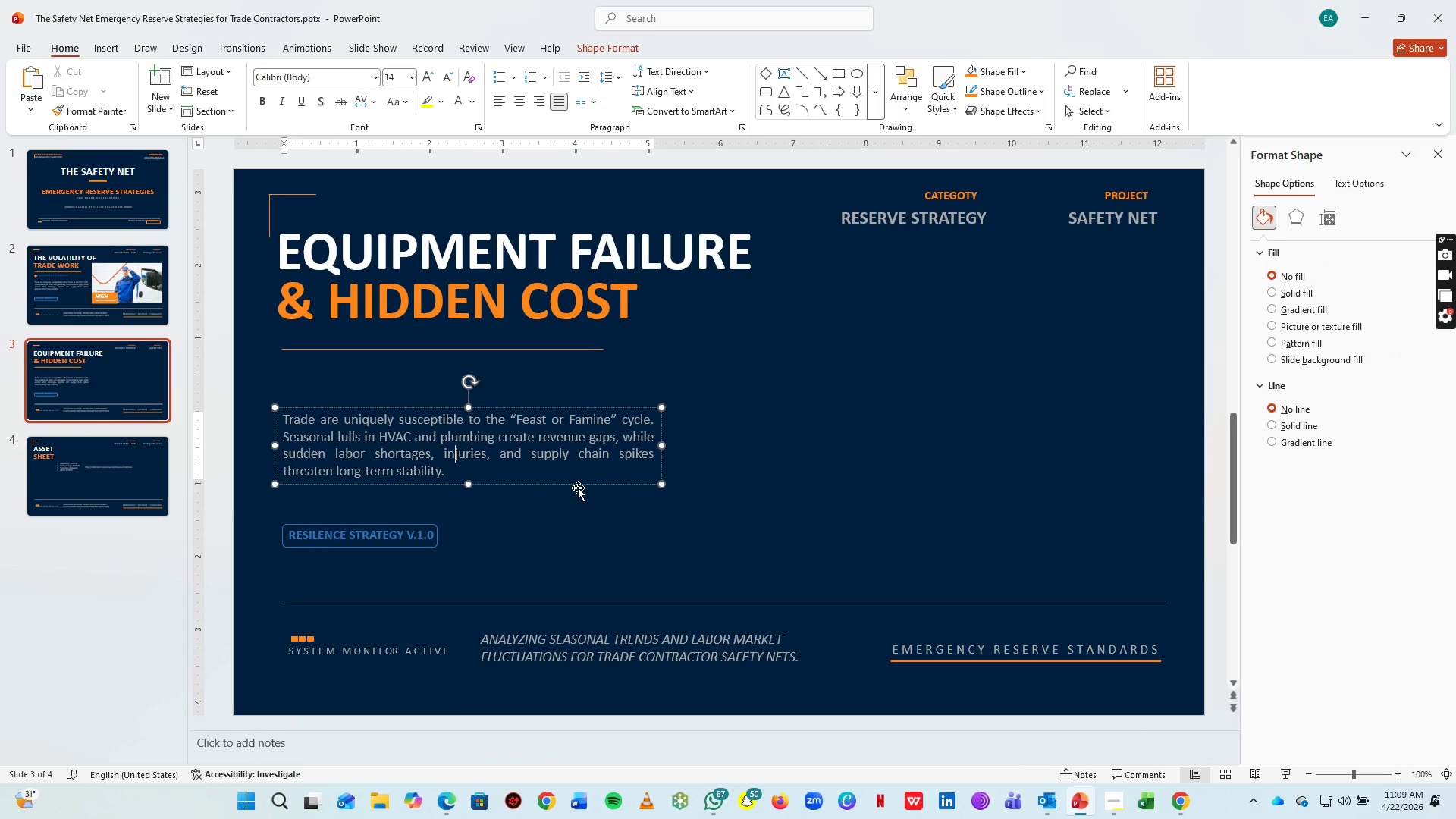 
left_click_drag(start_coordinate=[578, 487], to_coordinate=[807, 485])
 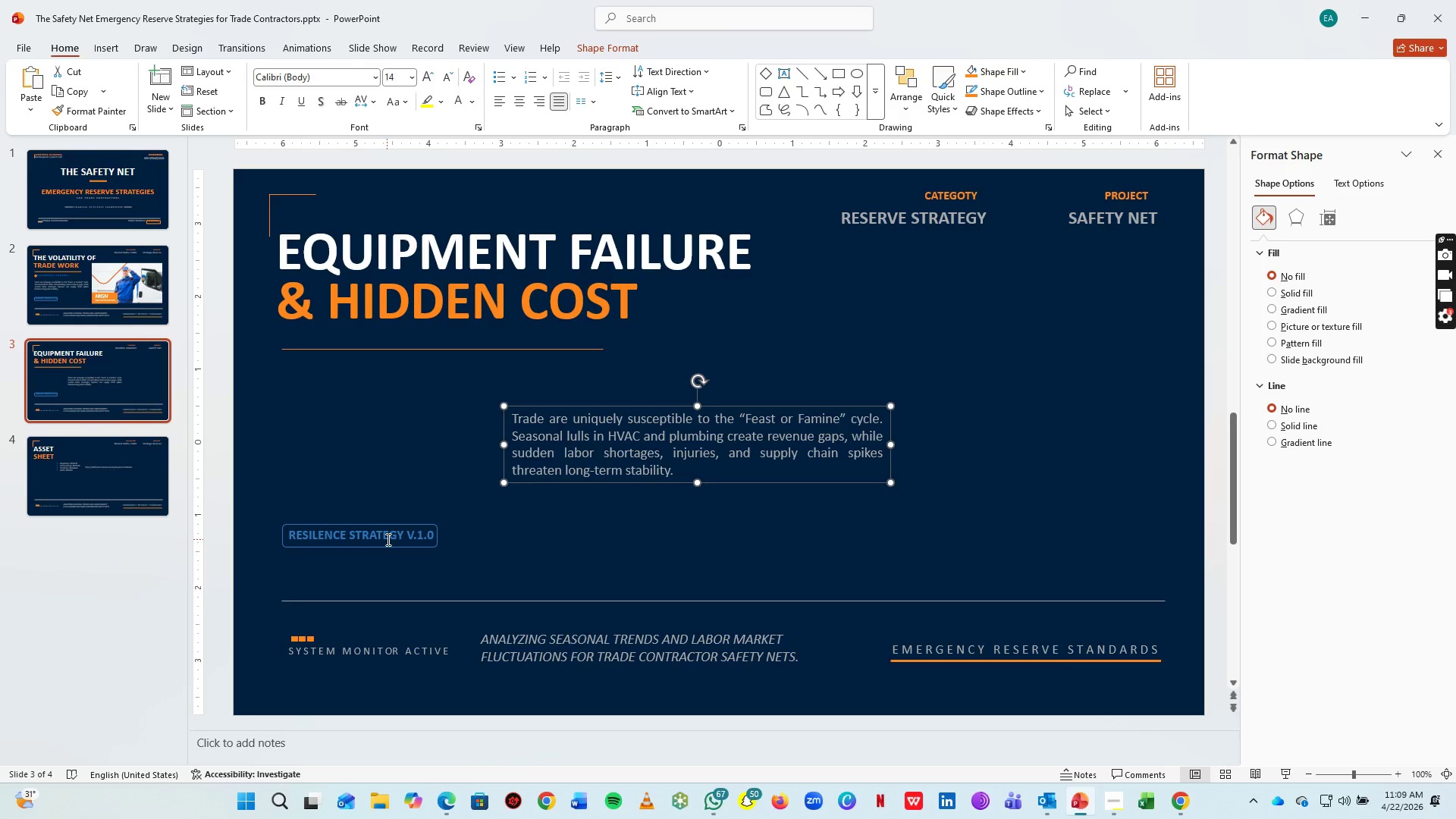 
left_click([387, 539])
 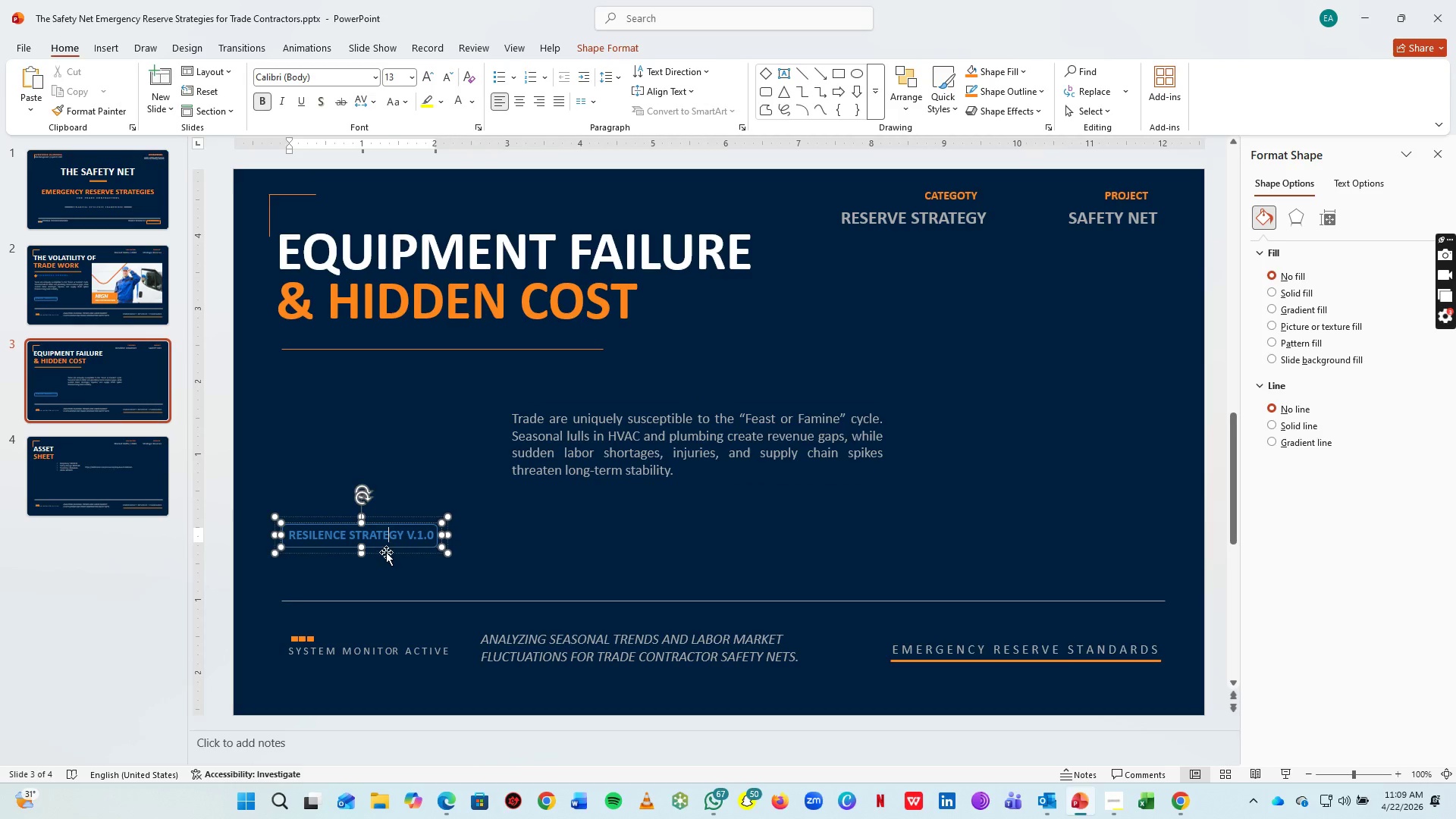 
left_click([386, 552])
 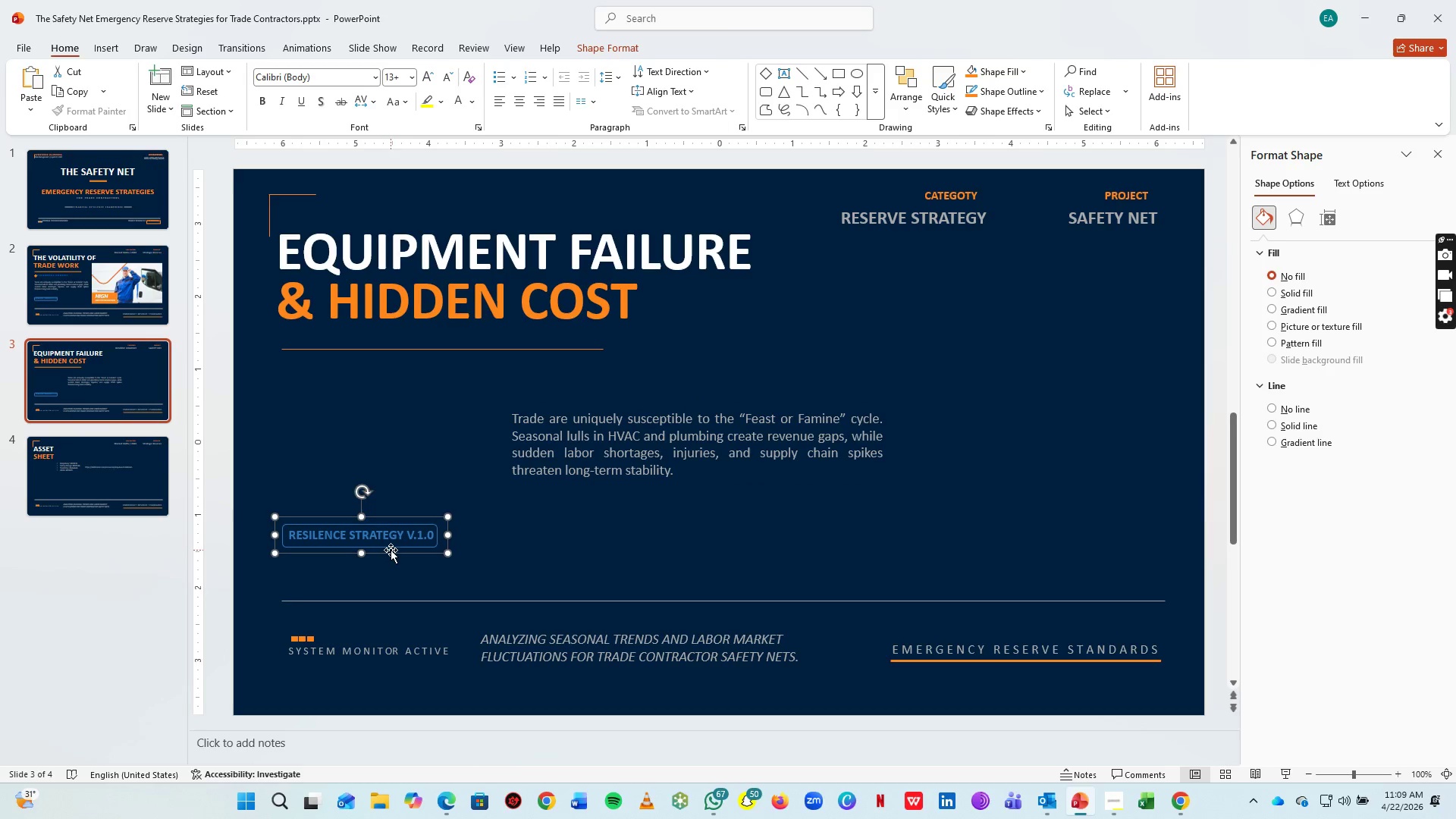 
key(Delete)
 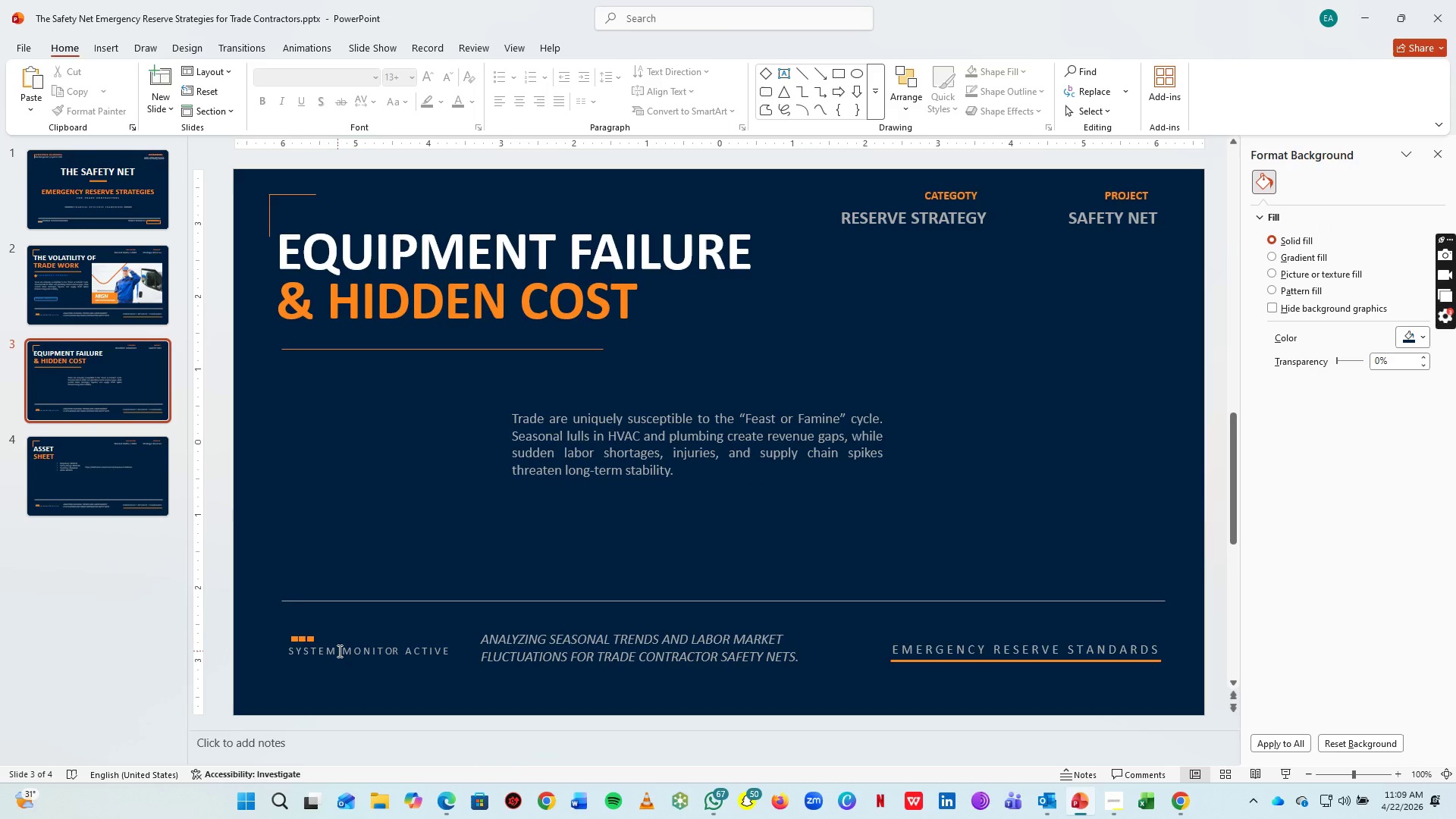 
left_click([338, 651])
 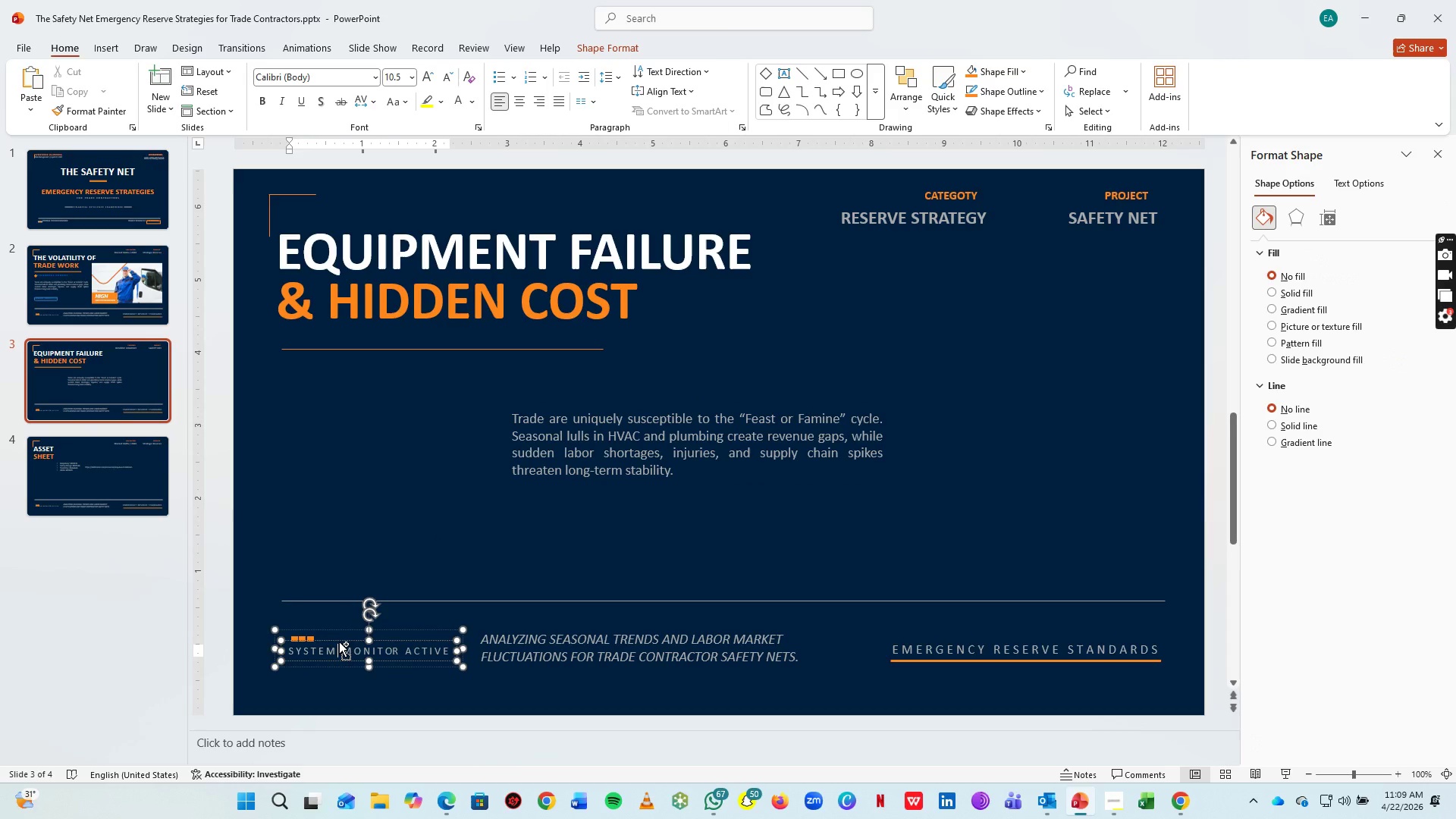 
key(Control+A)
 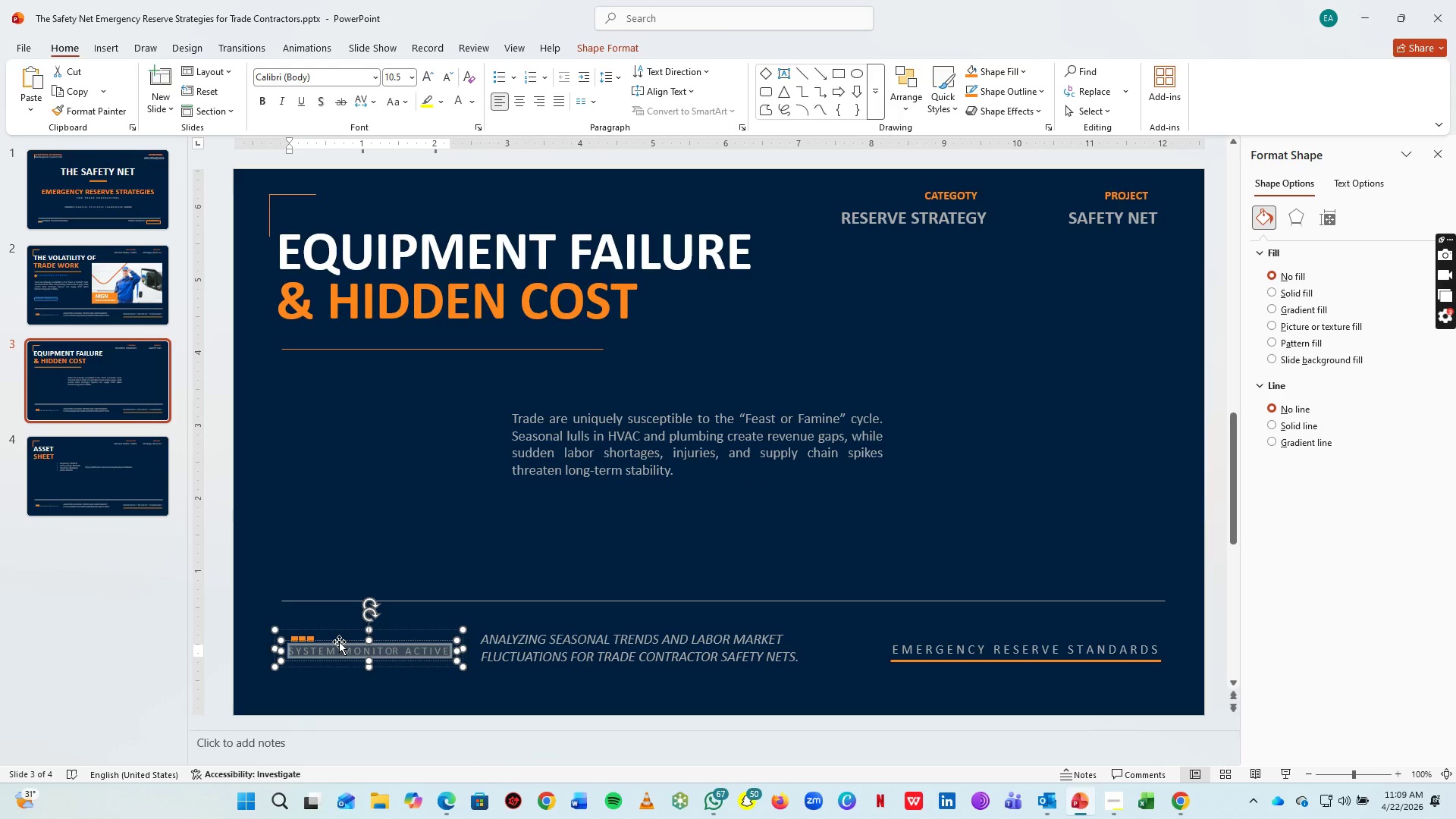 
type(FINANCIAL INTEGRITY VERIFIFED)
 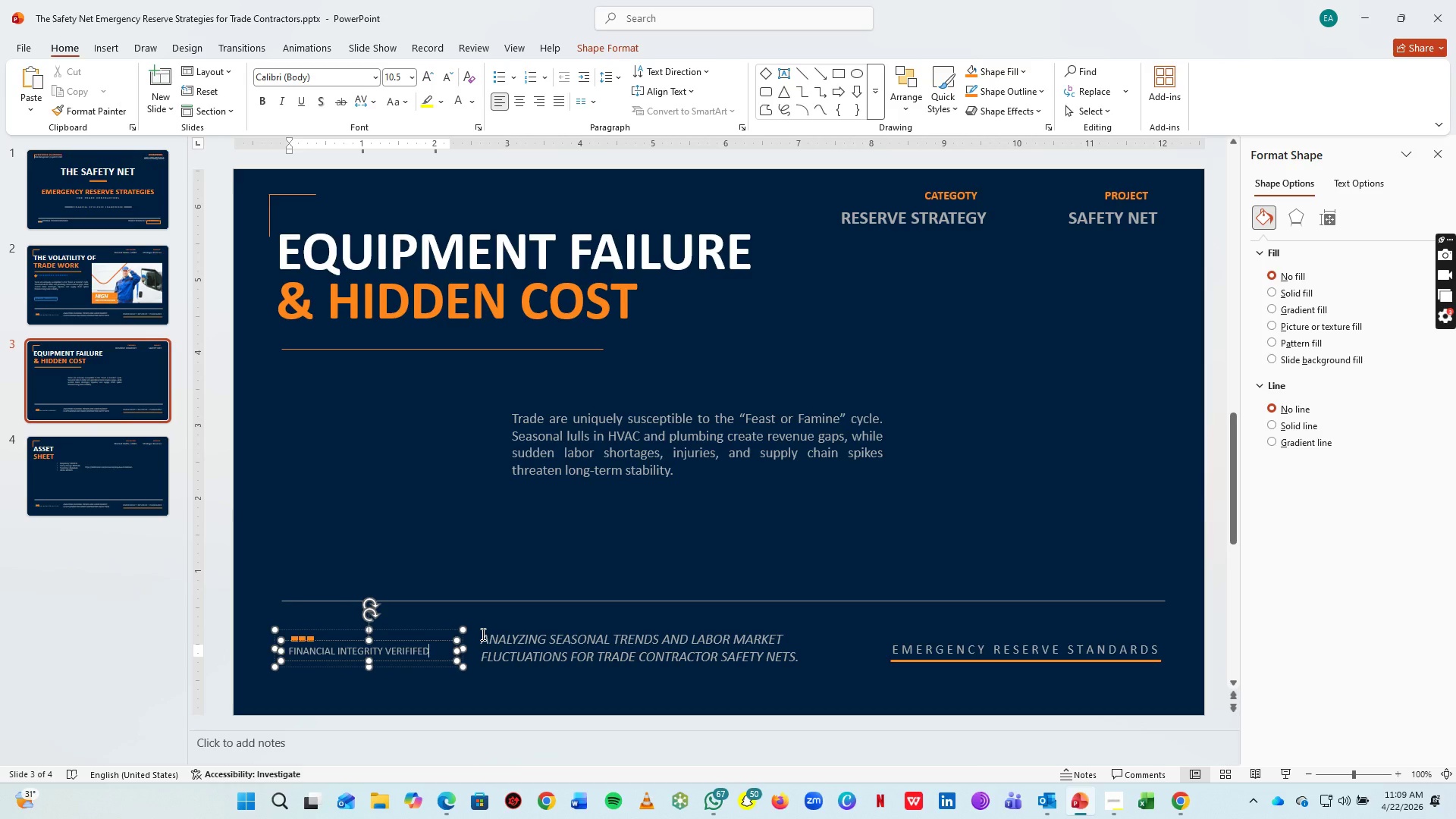 
left_click([510, 646])
 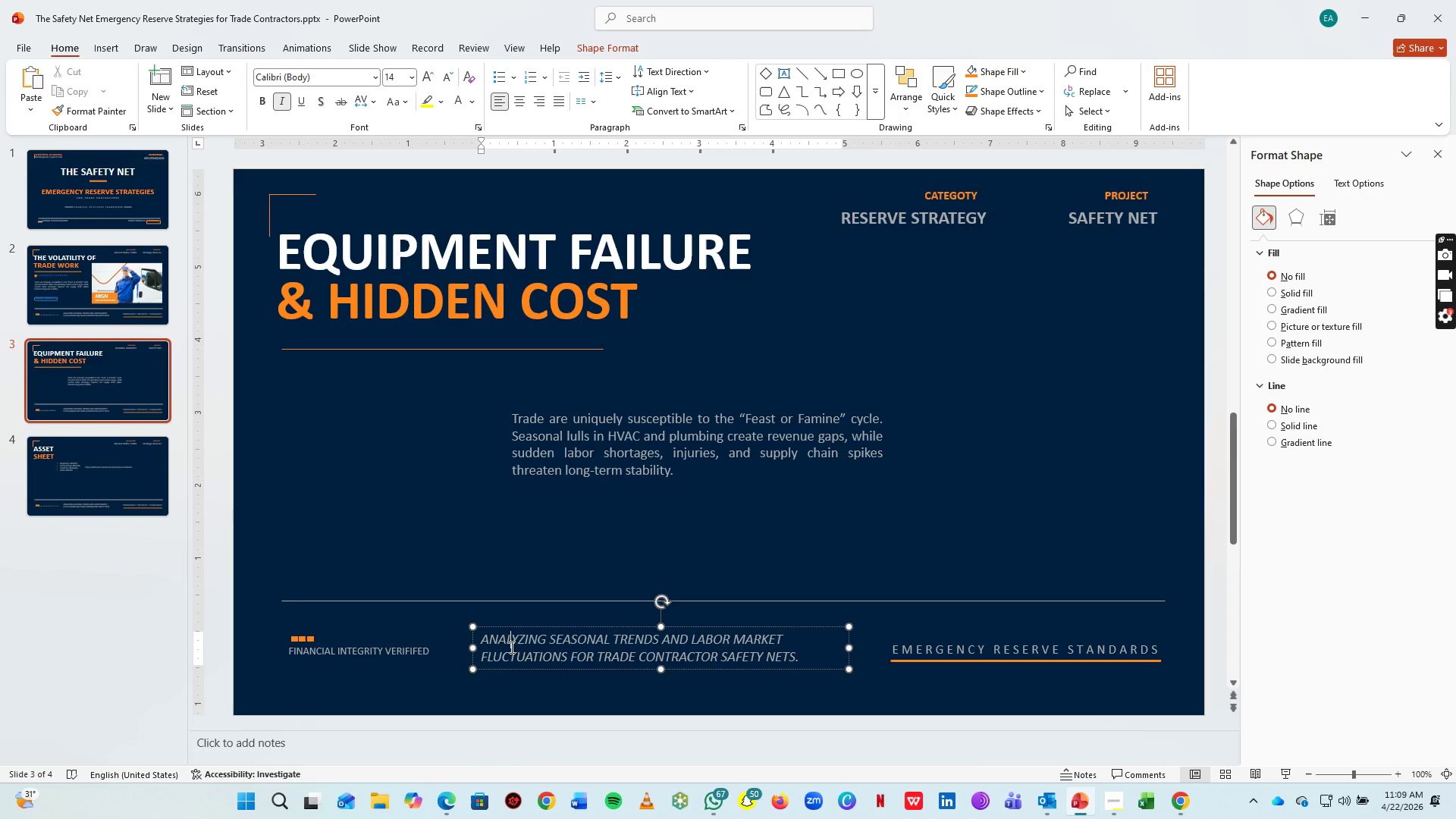 
key(Control+A)
 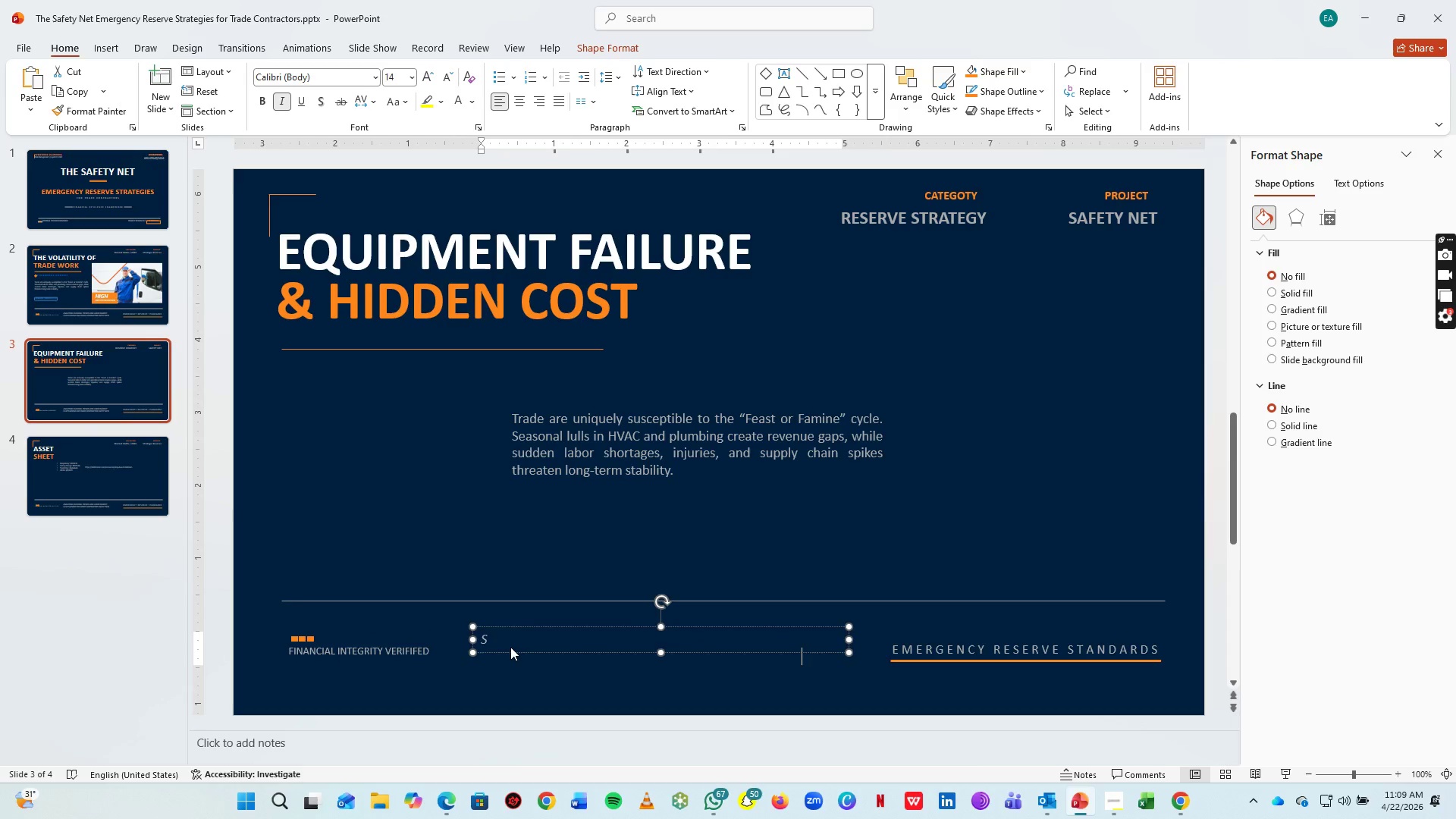 
type(STRATEGIC RESERVES ARE MANDATORY FOR MITIGATING HARDWARE RISKS IIN COMMERCIAL TRADE CONTRACTING OPEARTIONS)
 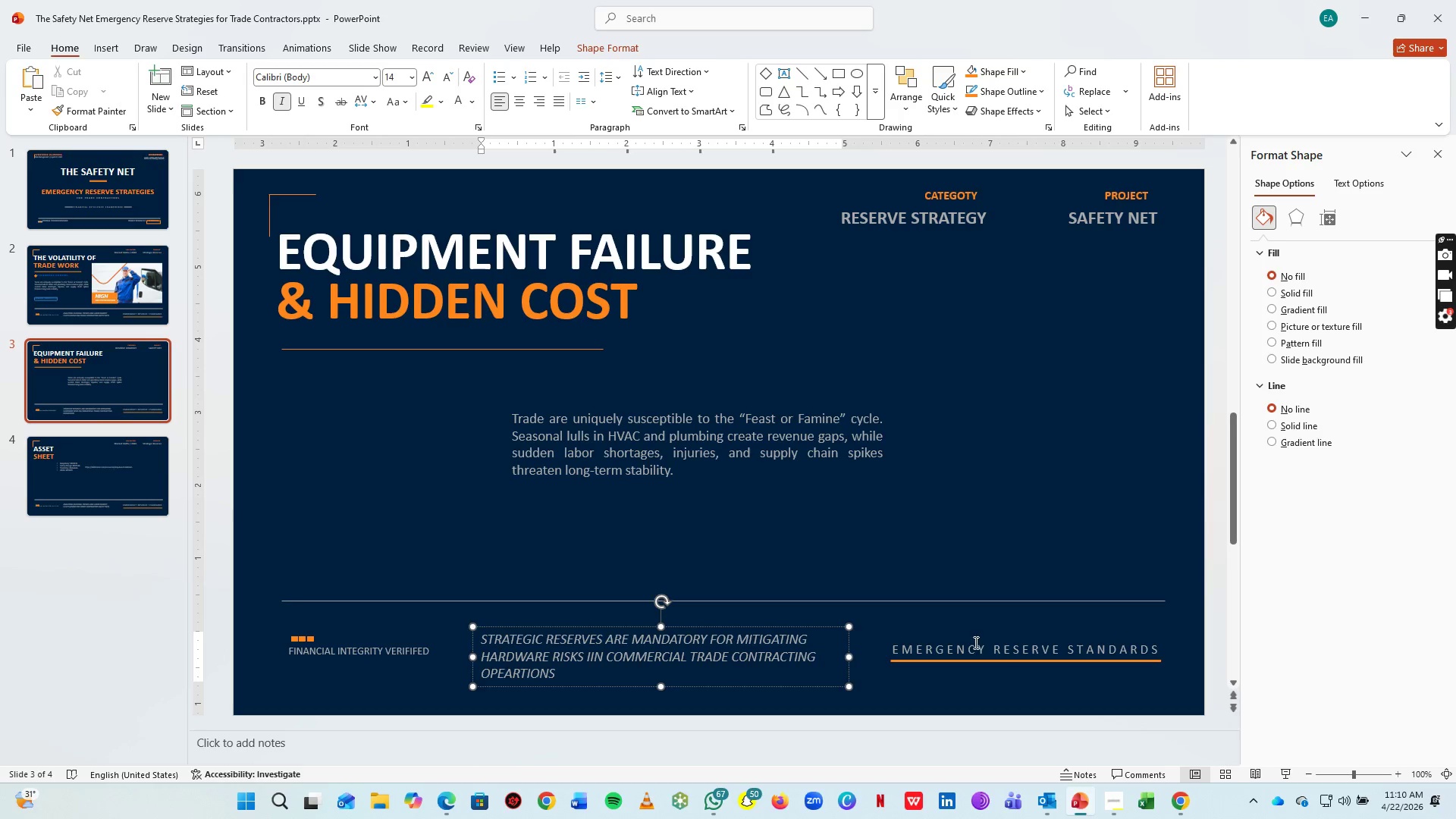 
left_click([983, 650])
 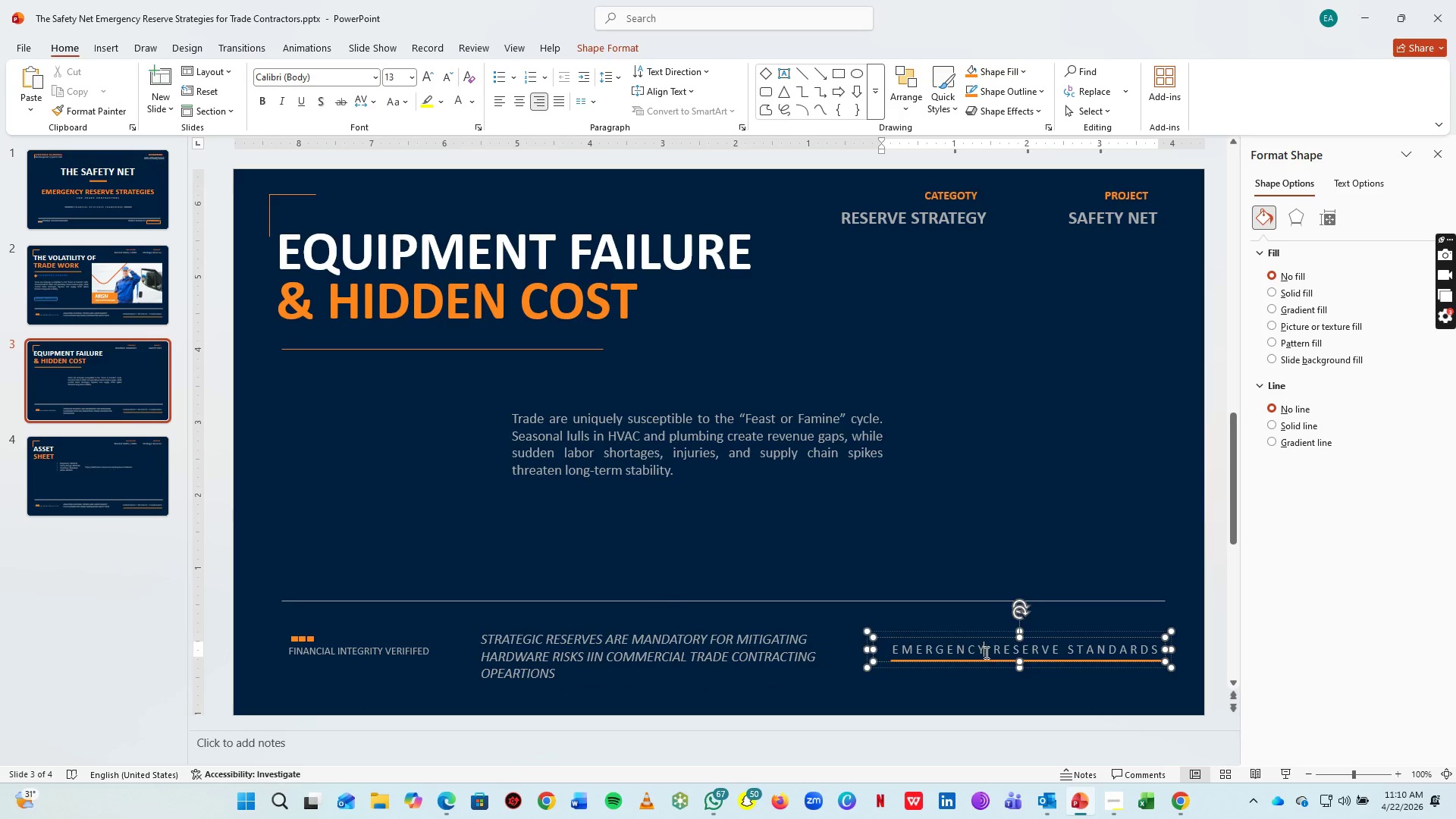 
key(Control+A)
 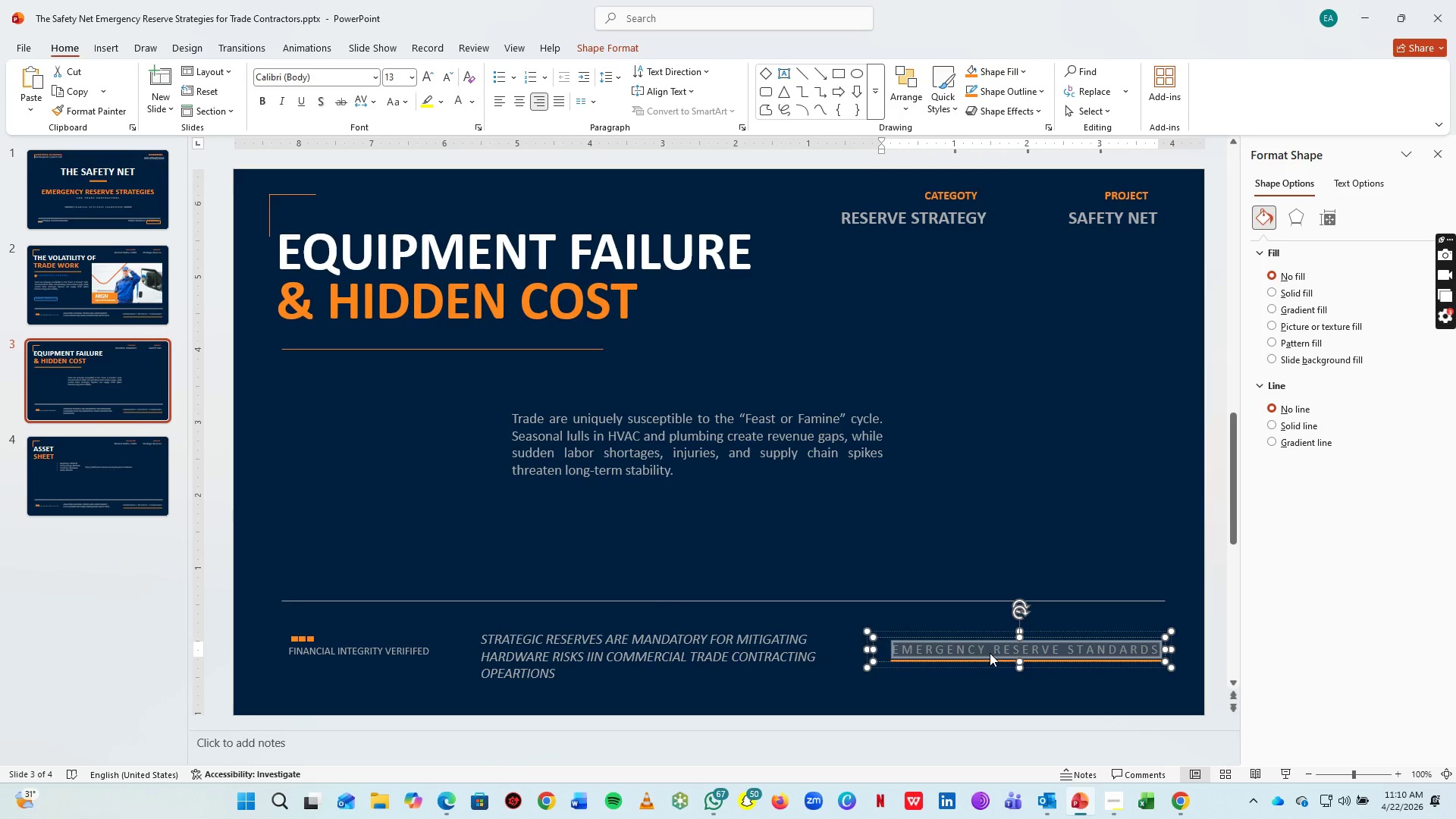 
type(T R A D E   C O N T R A C TI)
key(Backspace)
type(O)
key(Backspace)
type( O R   S T A D)
key(Backspace)
type(N A[Home])
 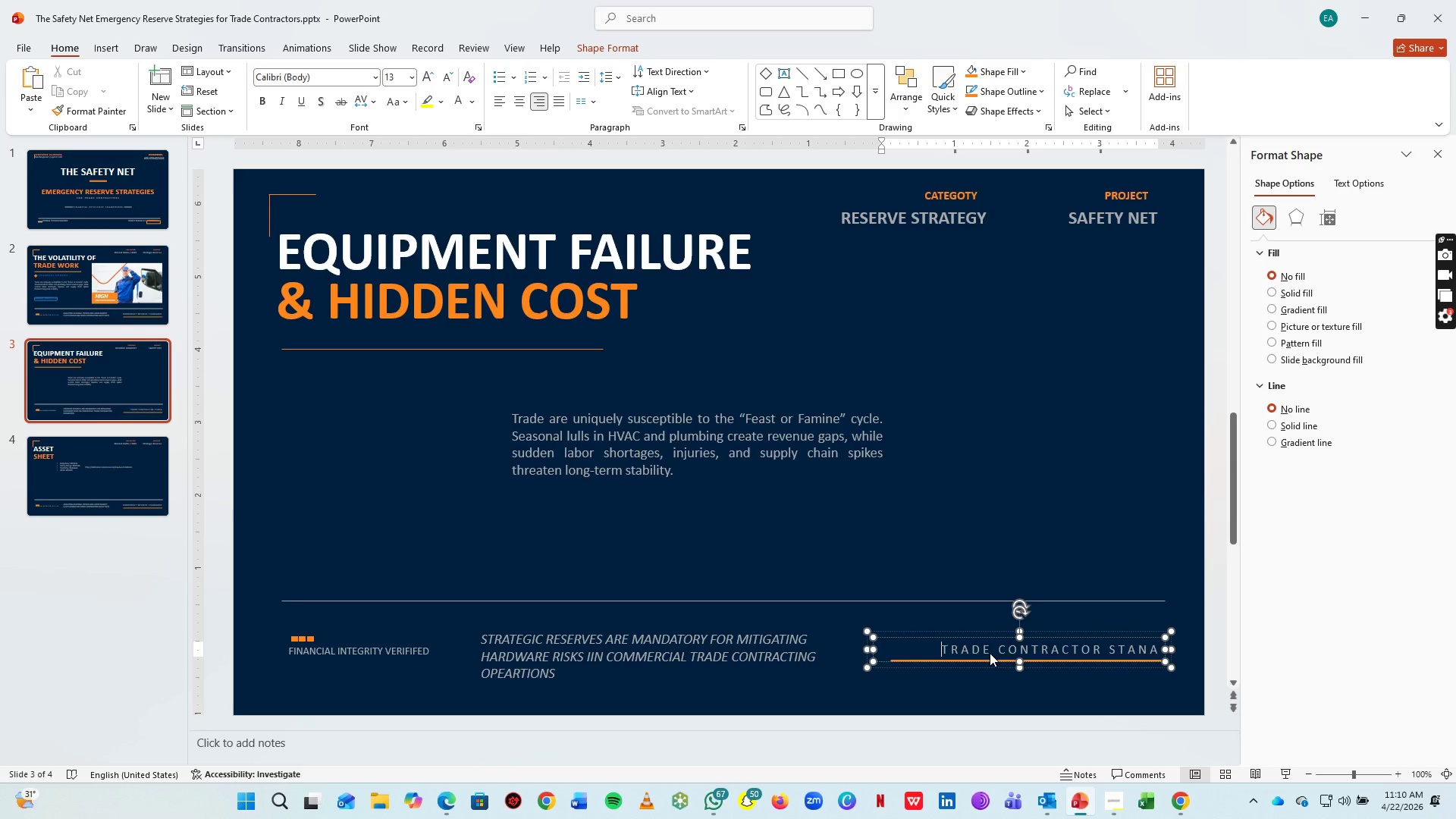 
hold_key(key=ArrowRight, duration=1.52)
 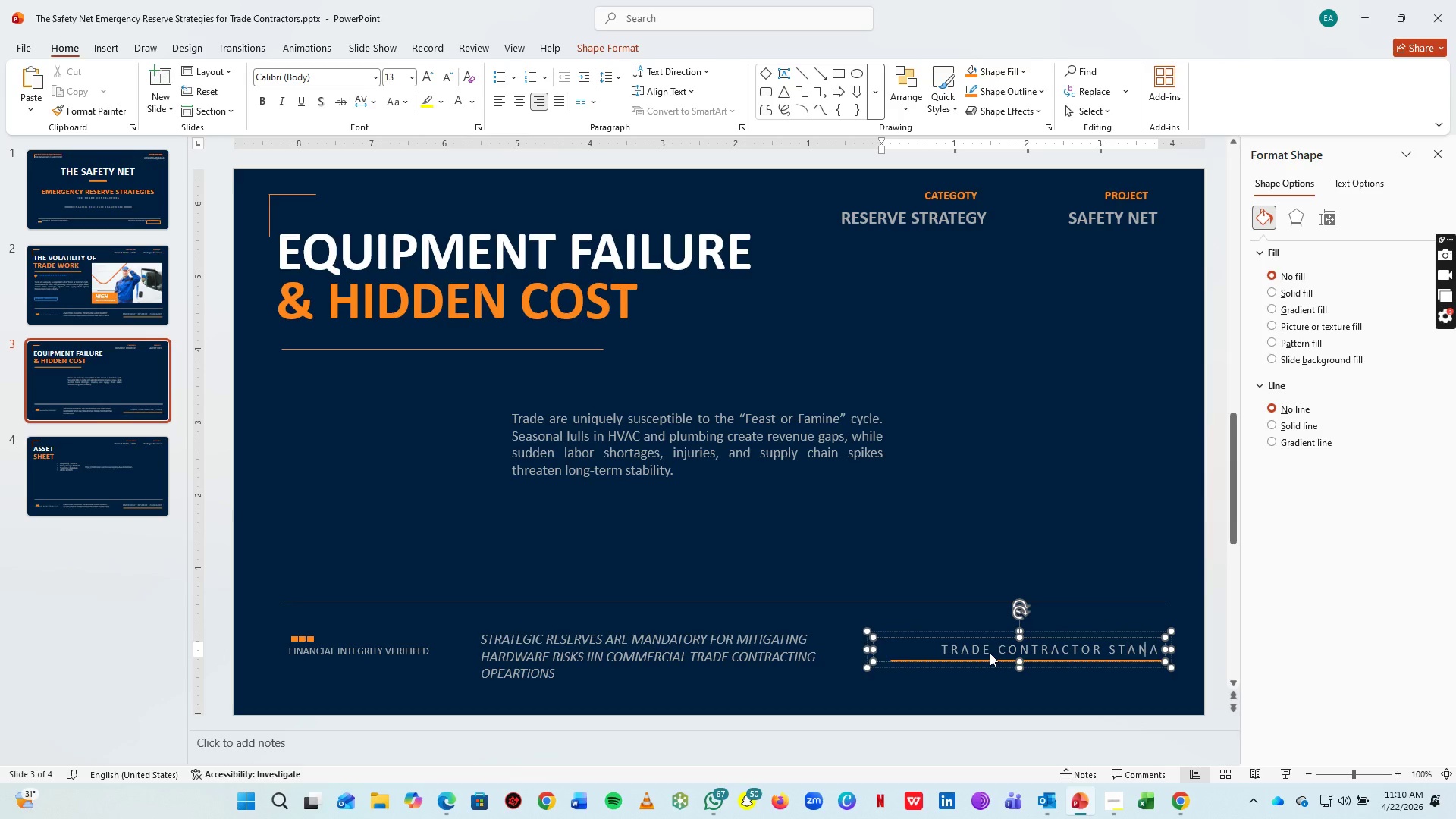 
hold_key(key=ArrowRight, duration=0.88)
 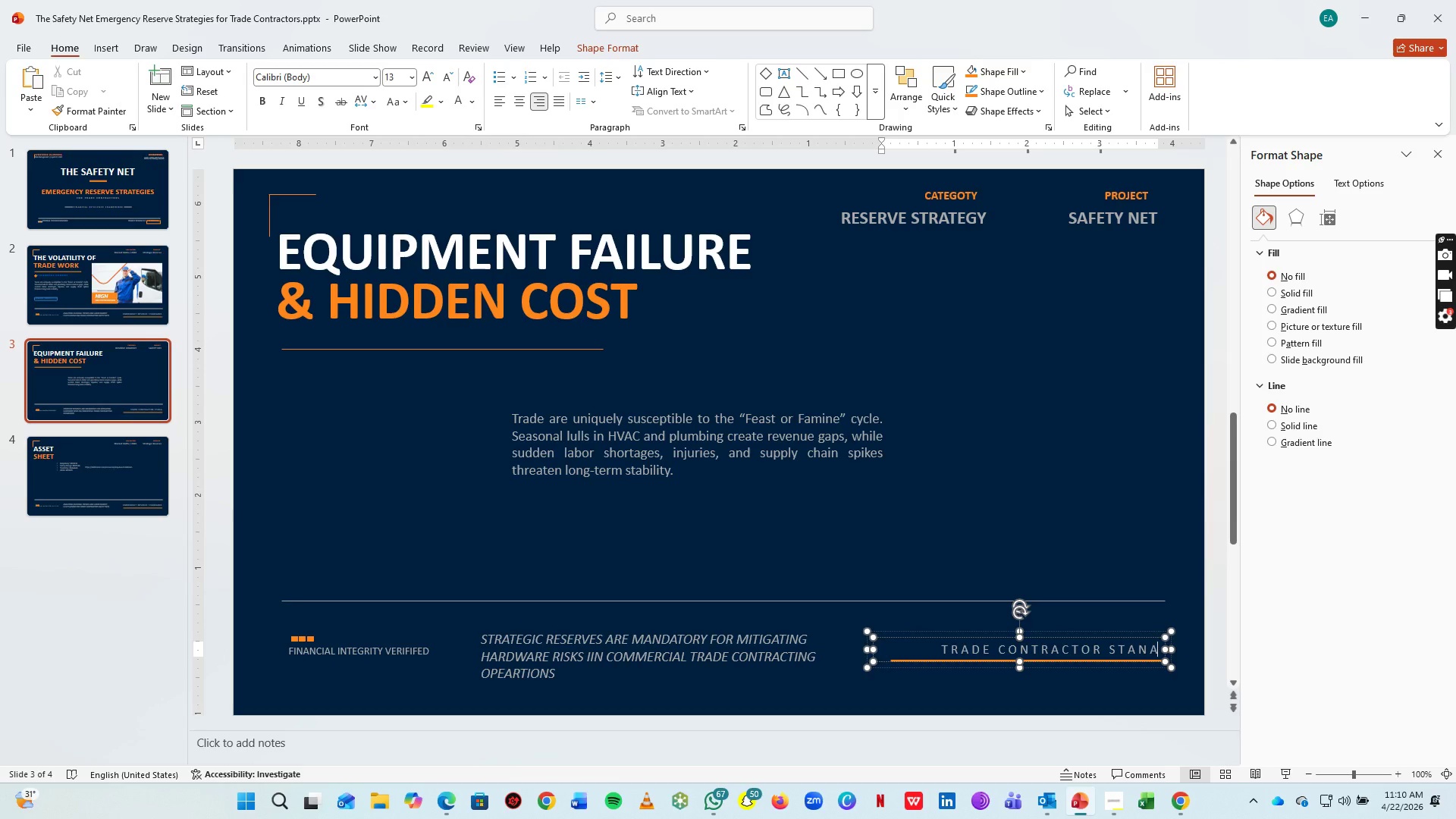 
key(Backspace)
 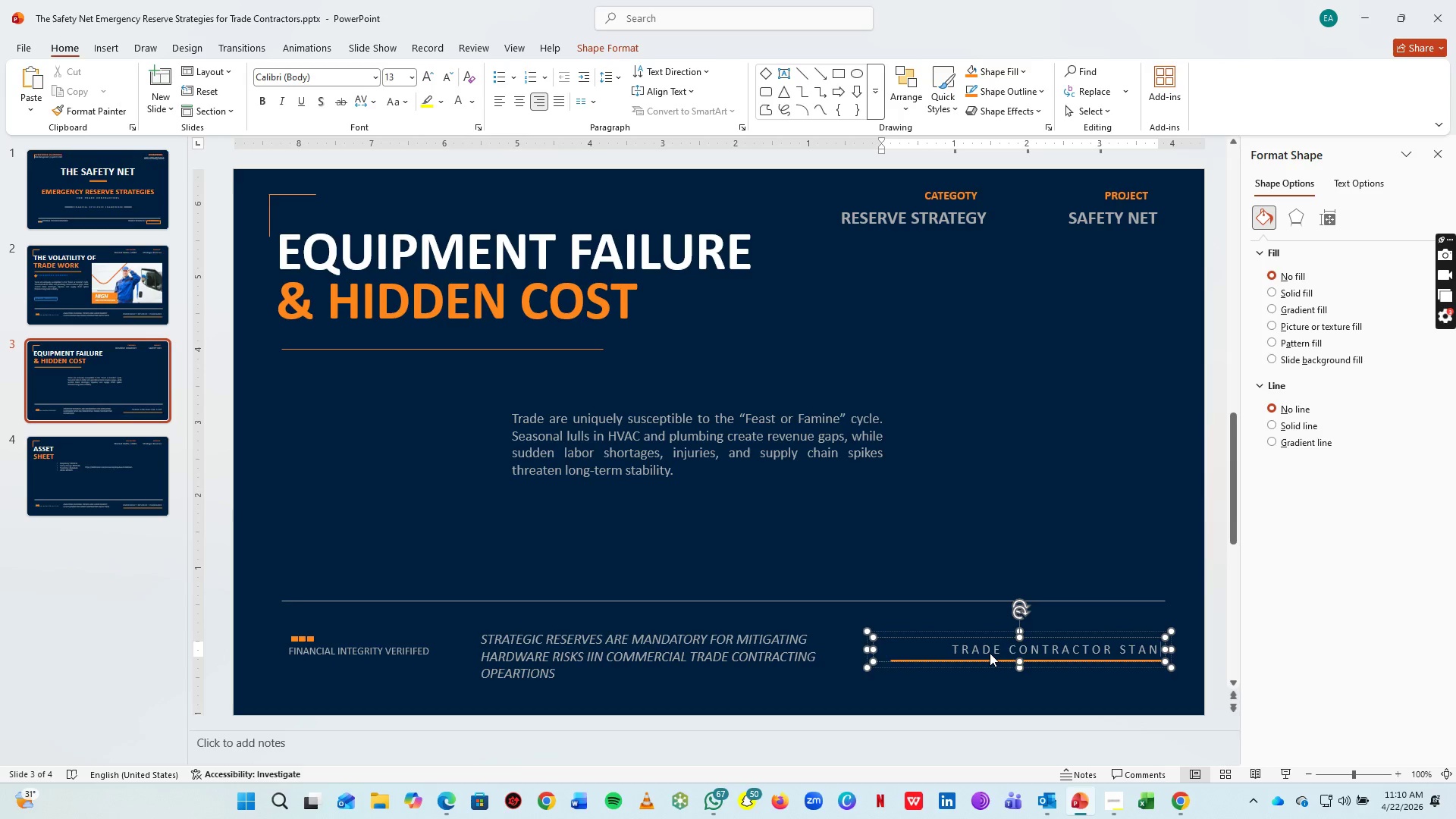 
key(D)
 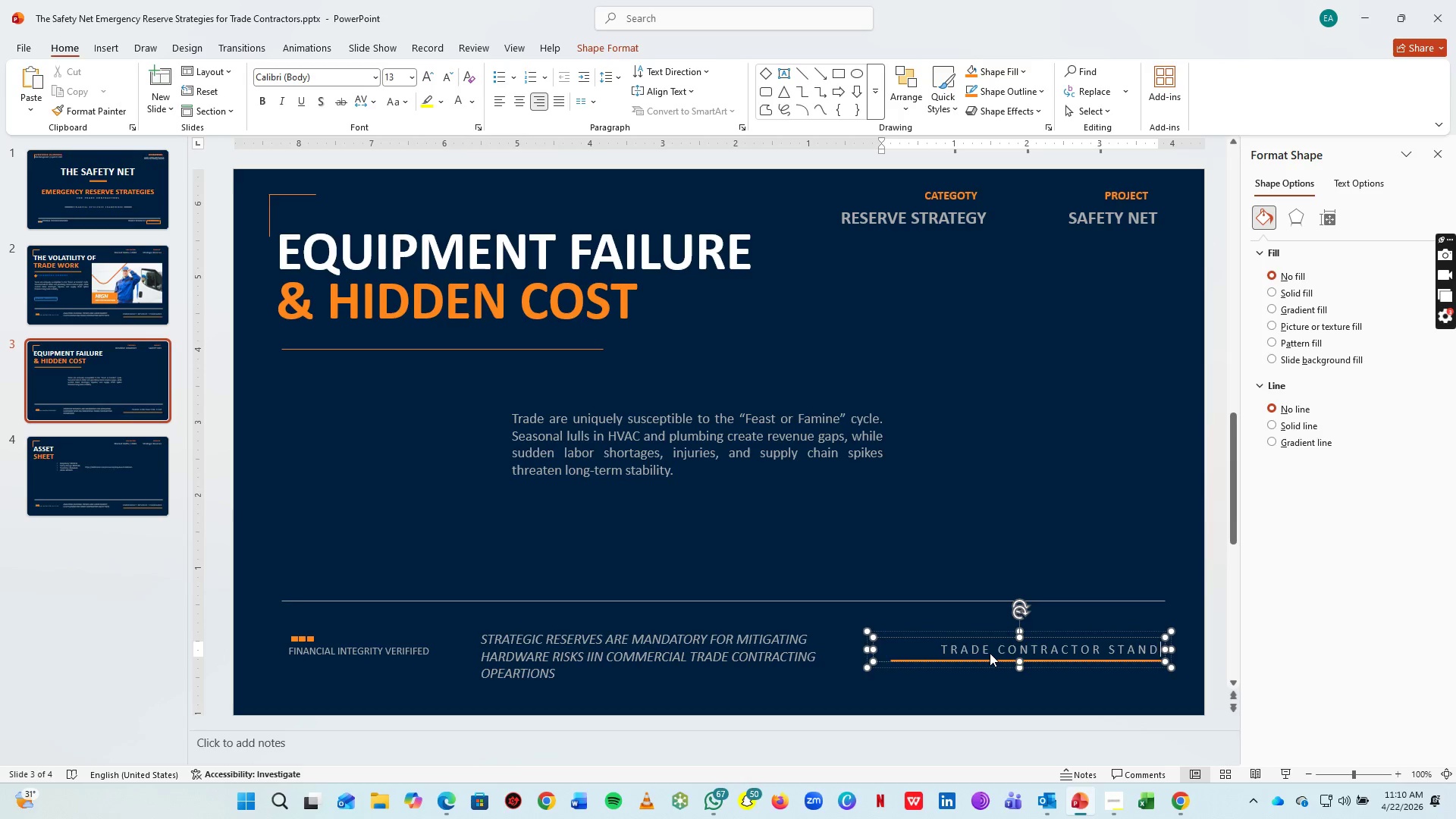 
key(Space)
 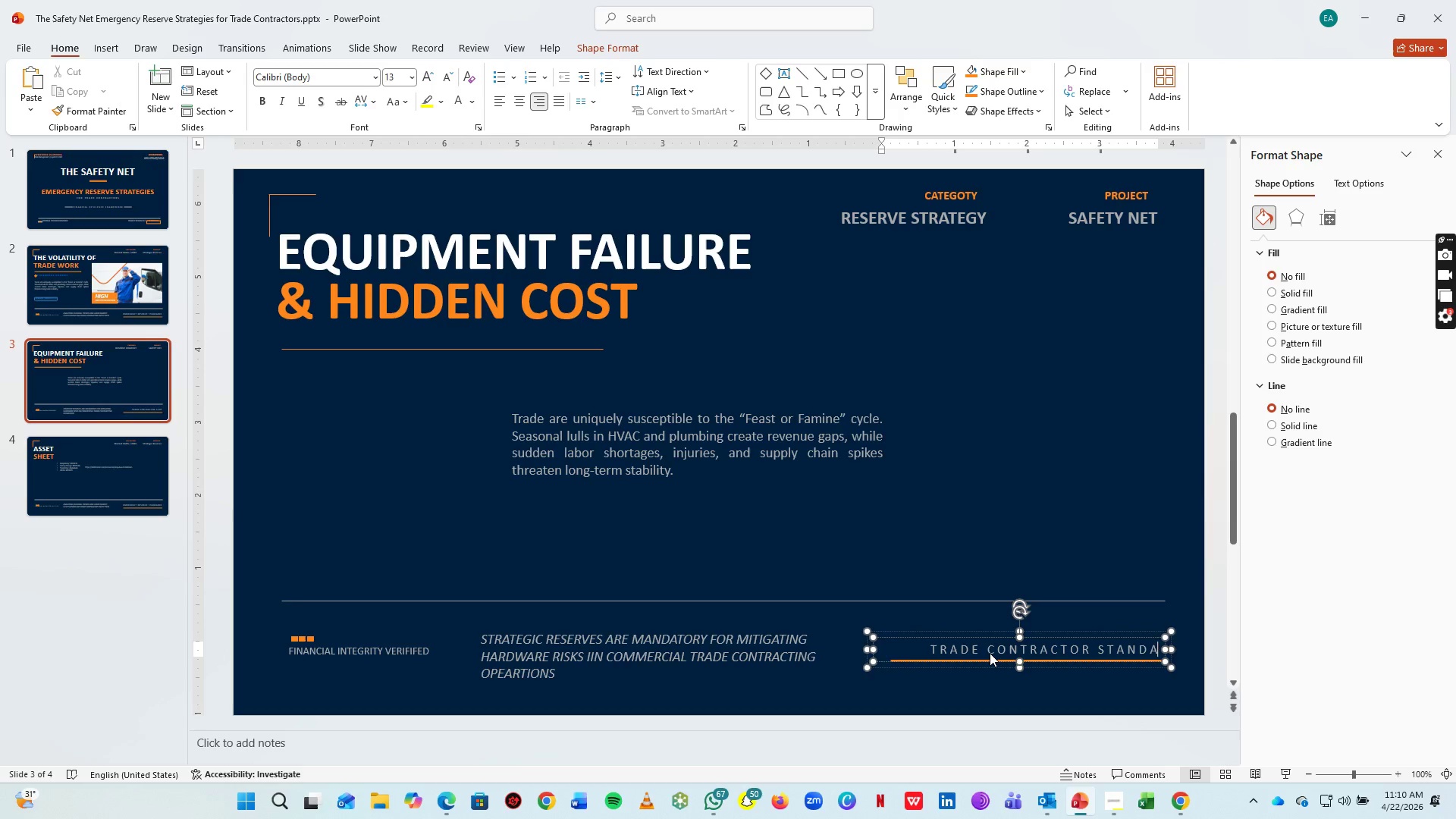 
key(A)
 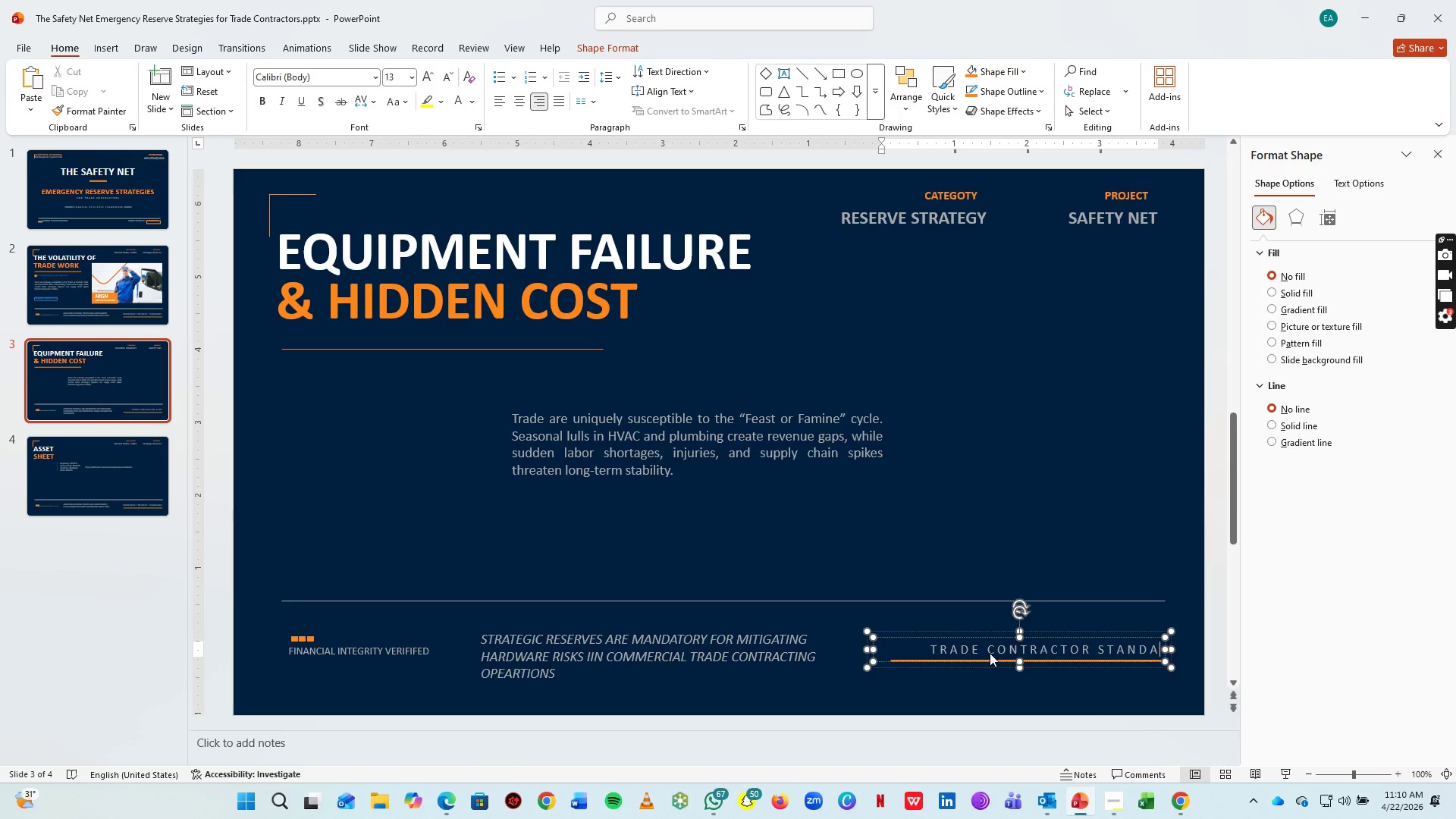 
key(Space)
 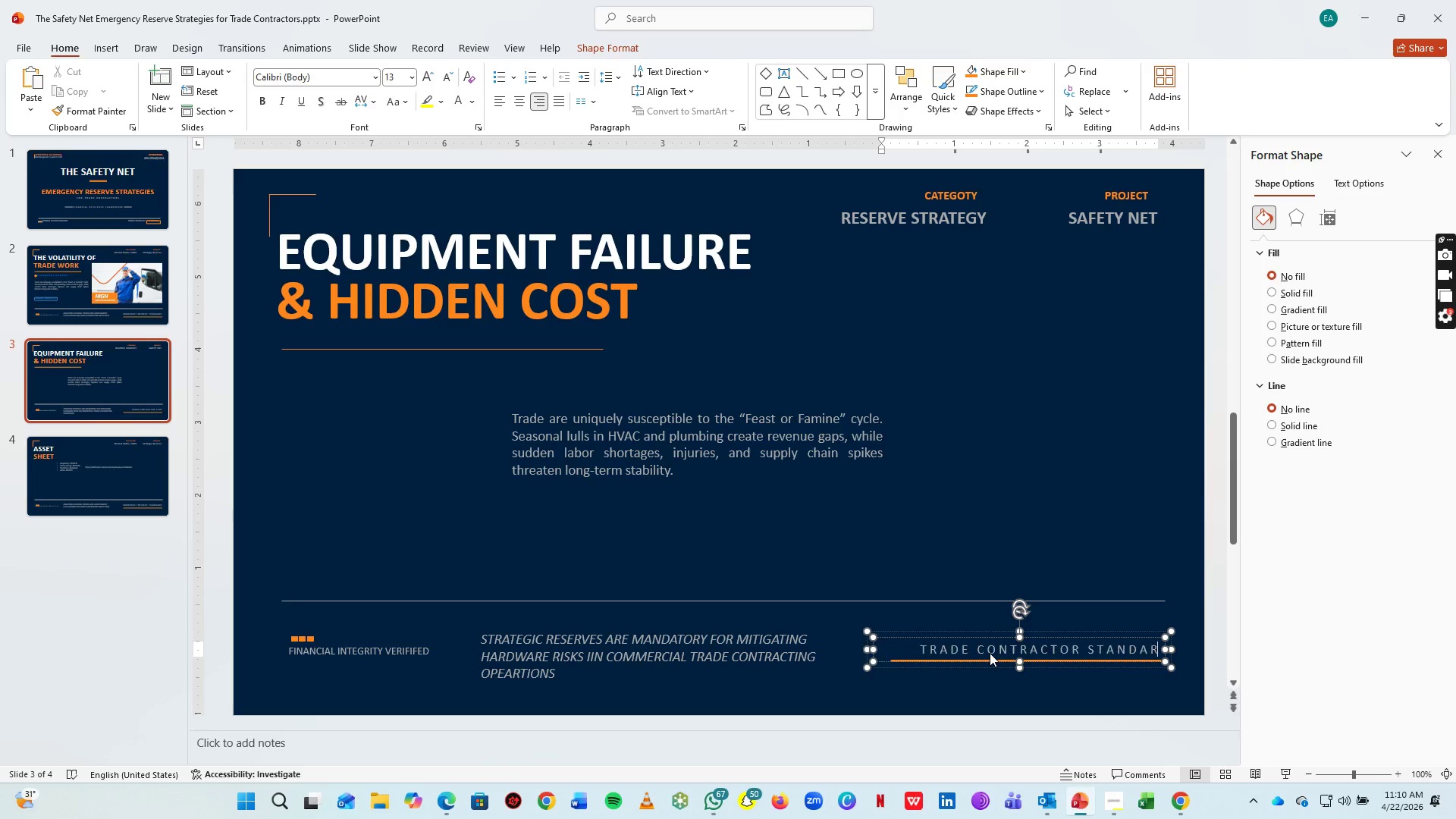 
key(R)
 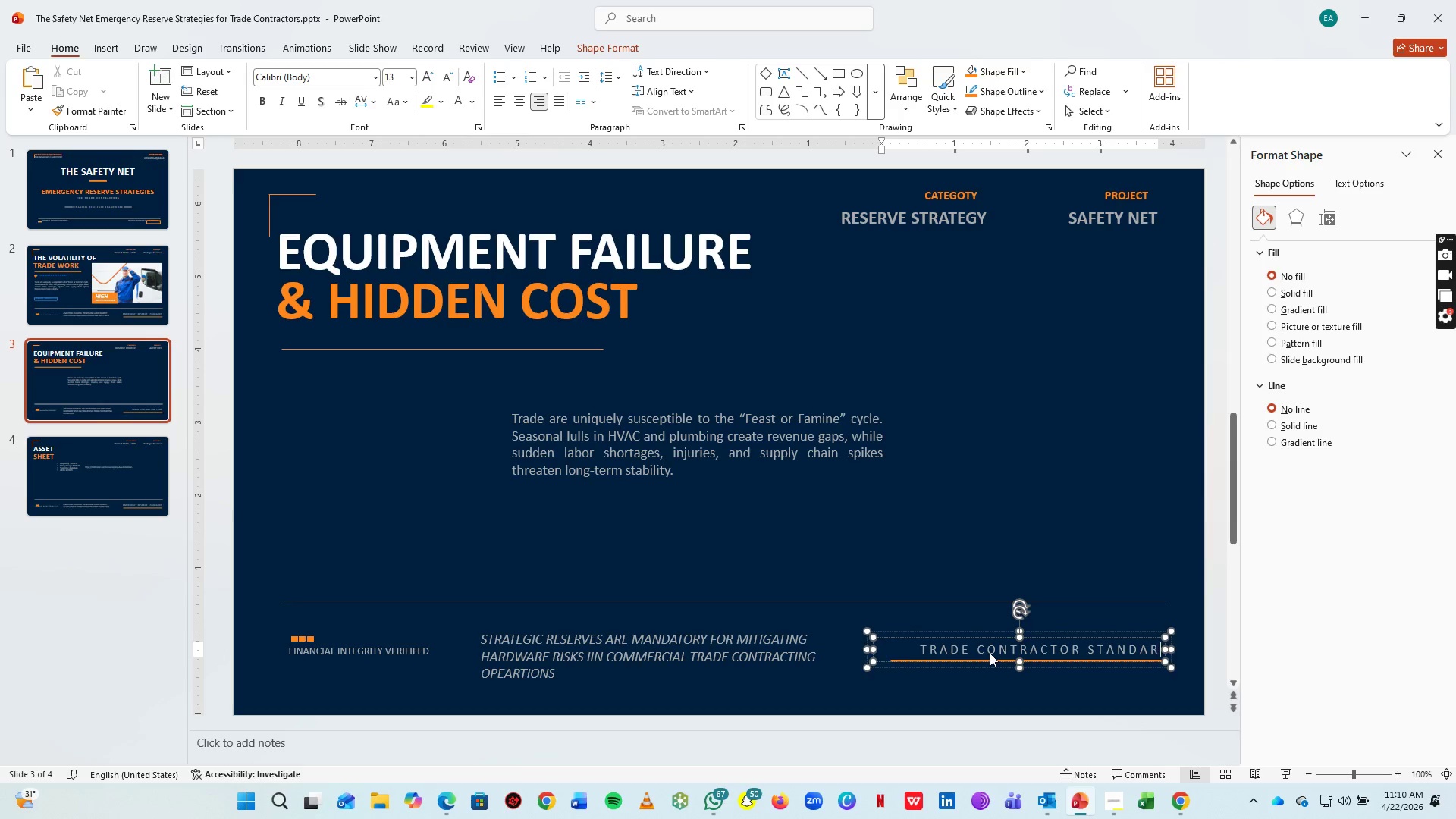 
key(Space)
 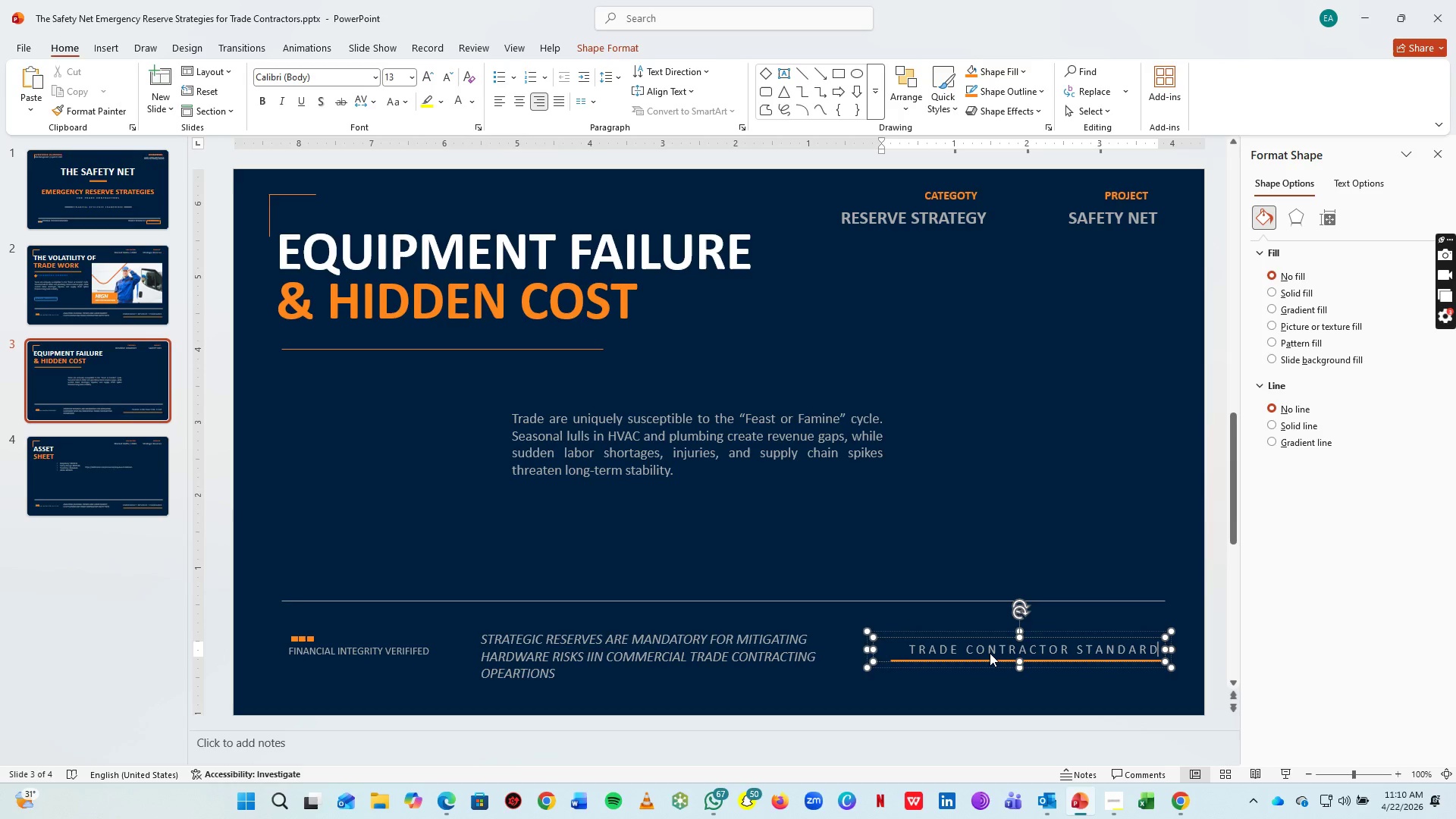 
key(D)
 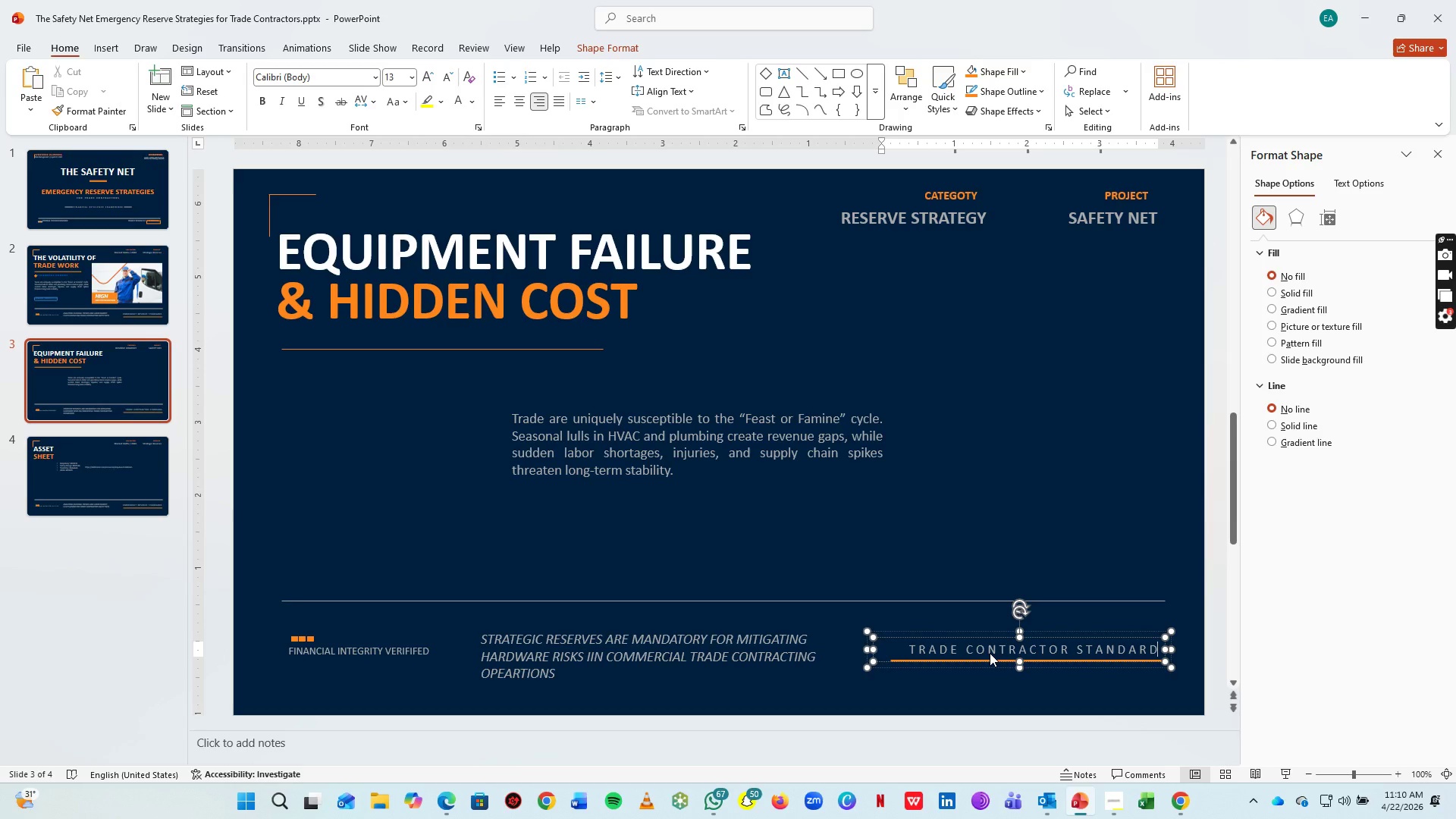 
key(Space)
 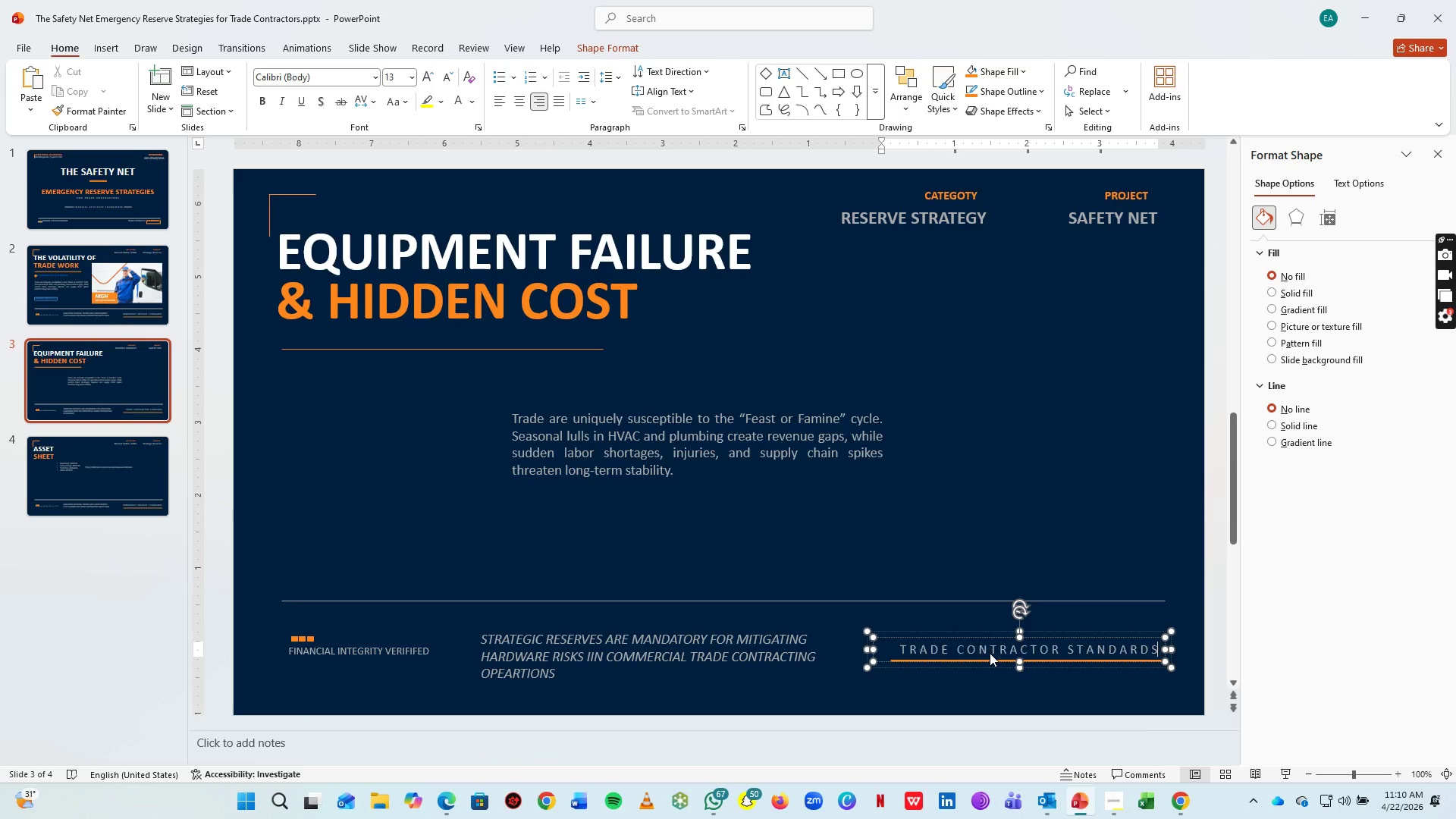 
key(S)
 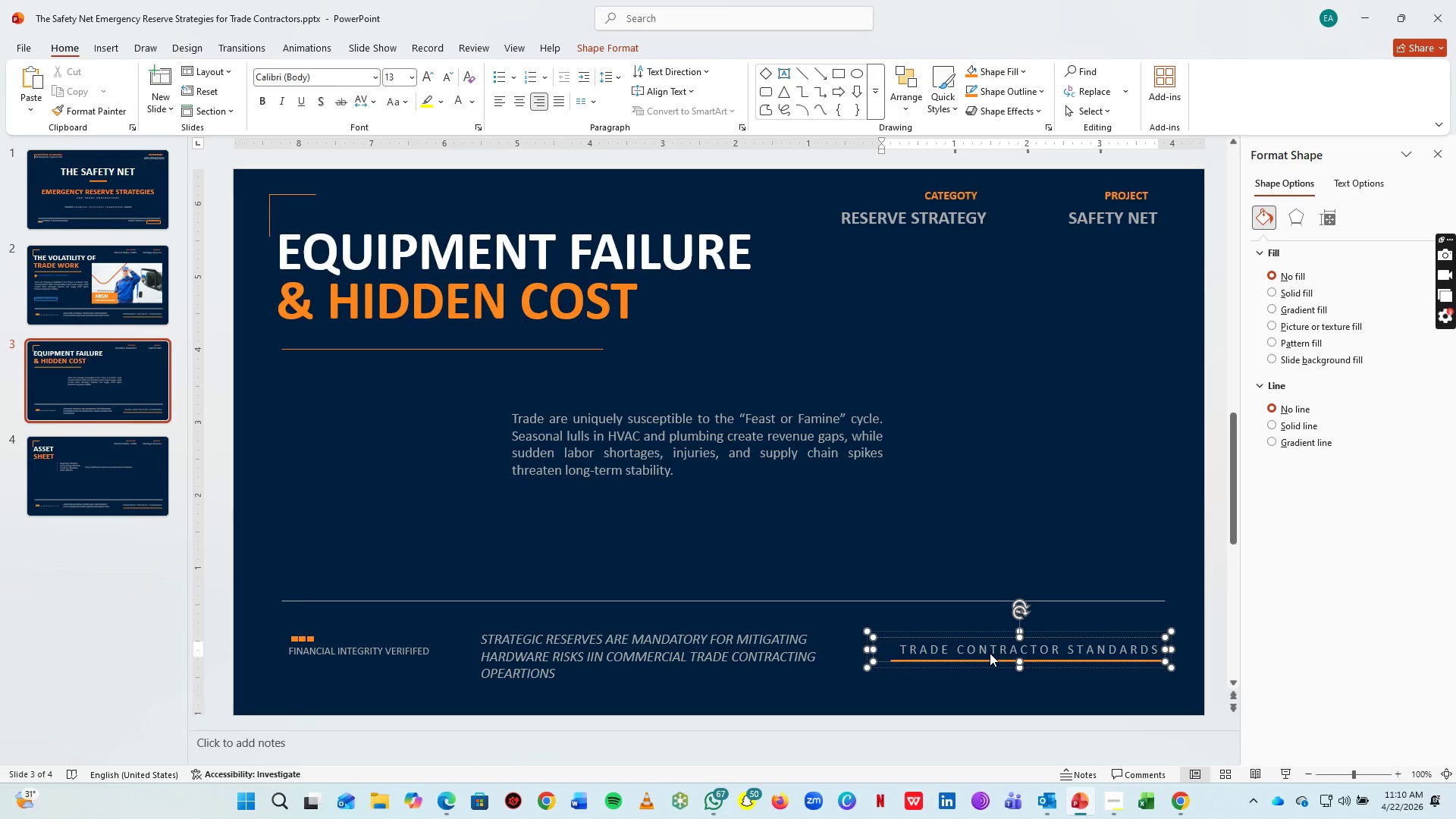 
key(Control+S)
 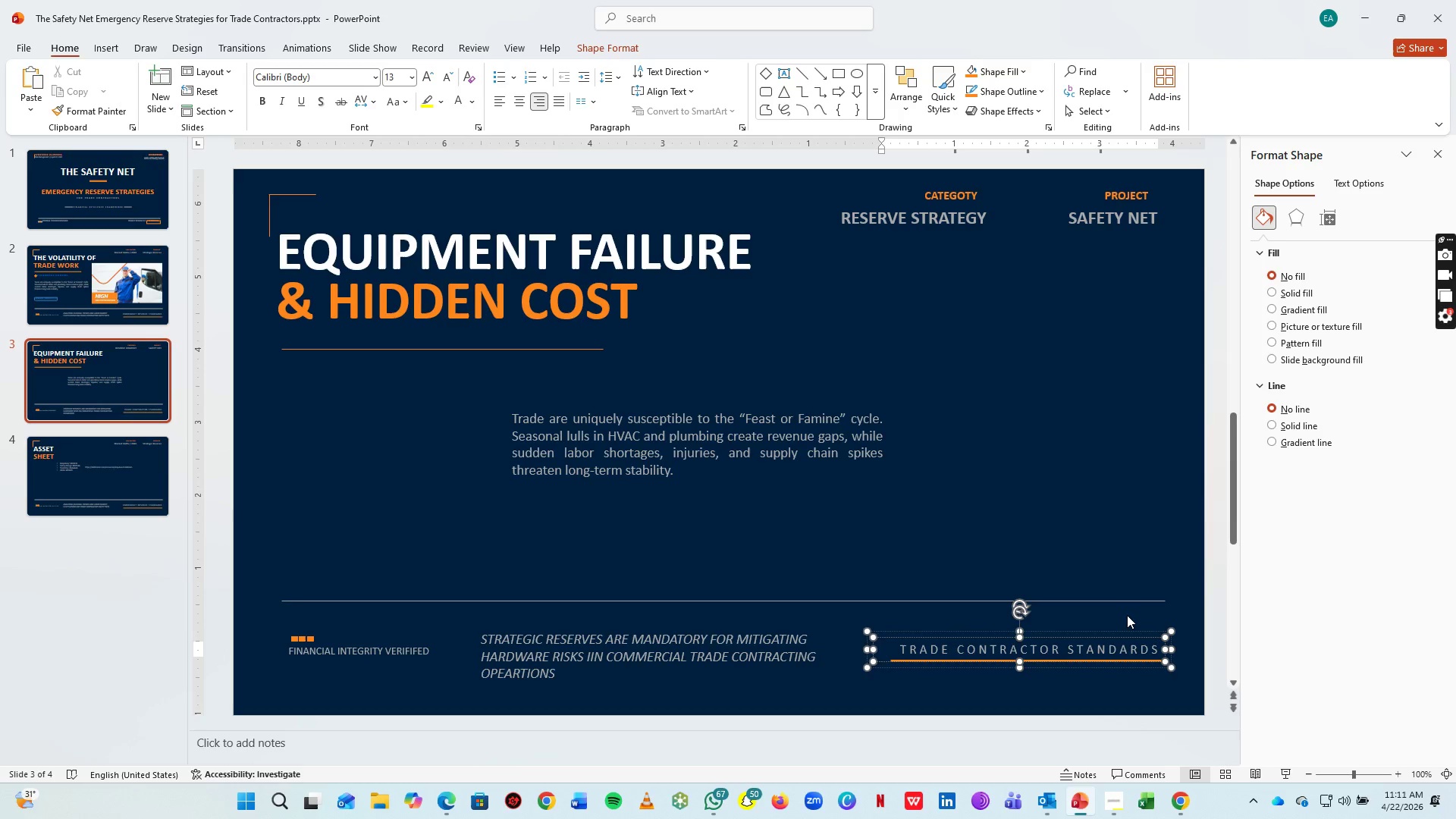 
wait(73.55)
 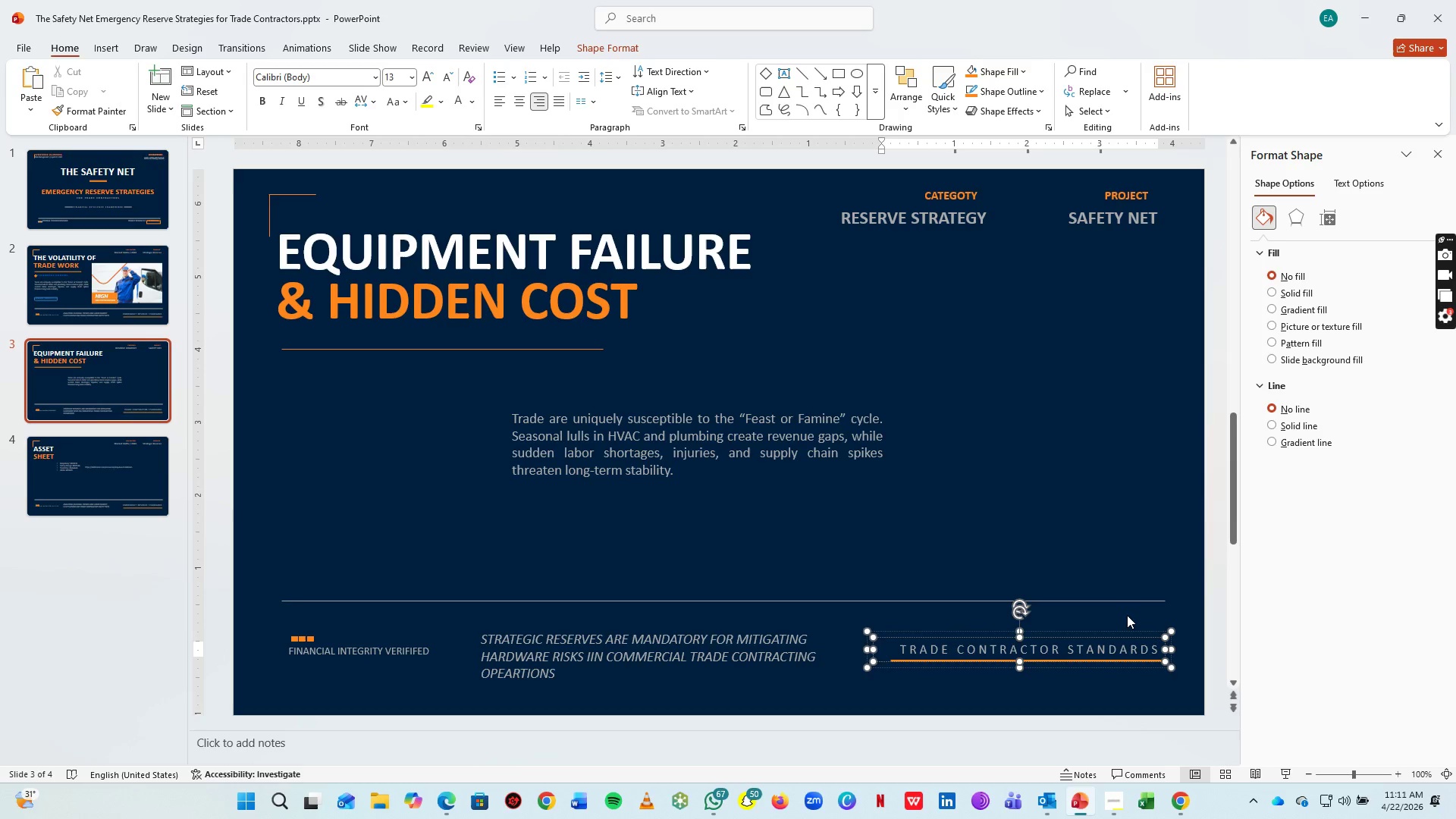 
left_click([1080, 494])